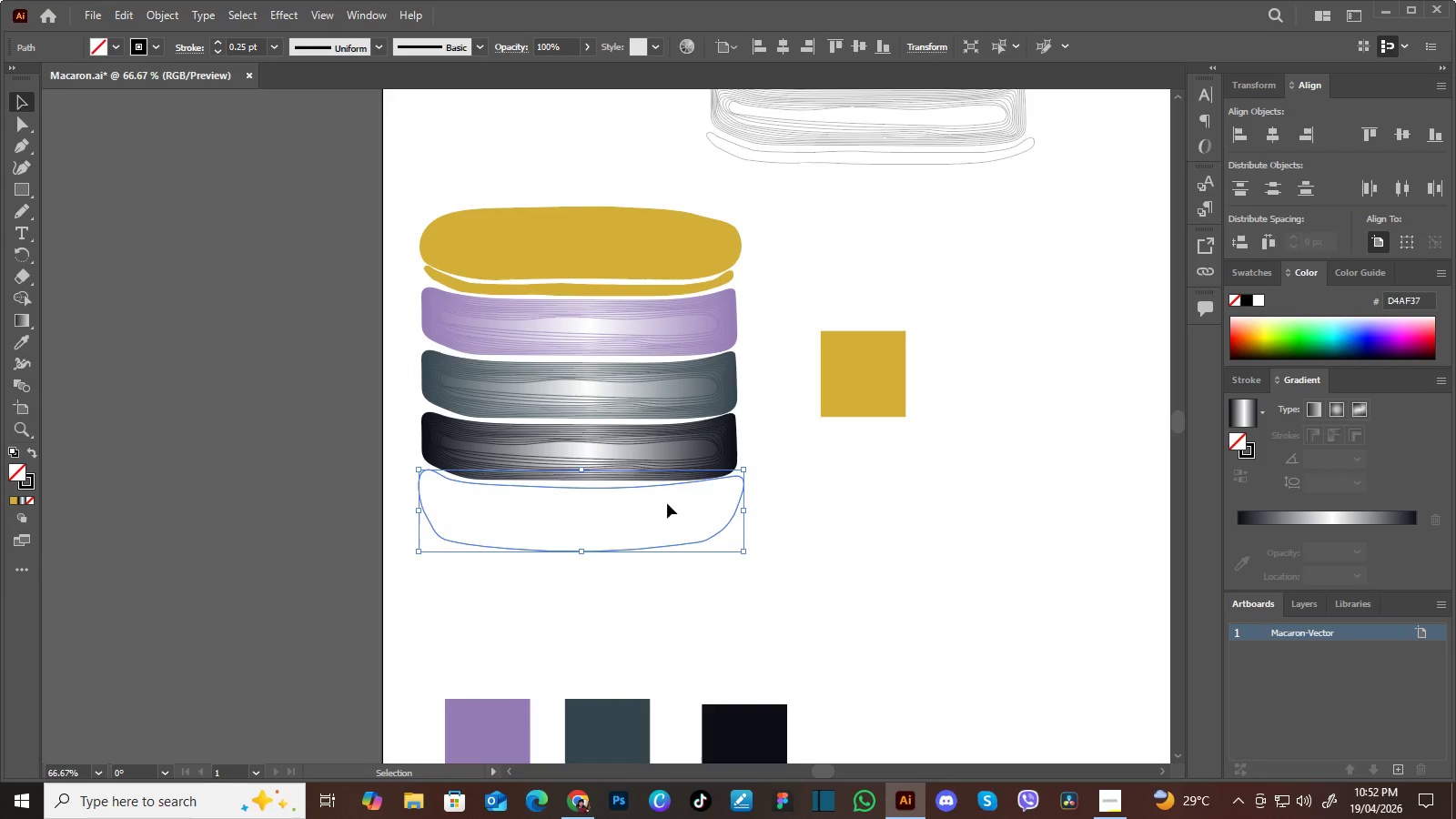 
left_click([667, 503])
 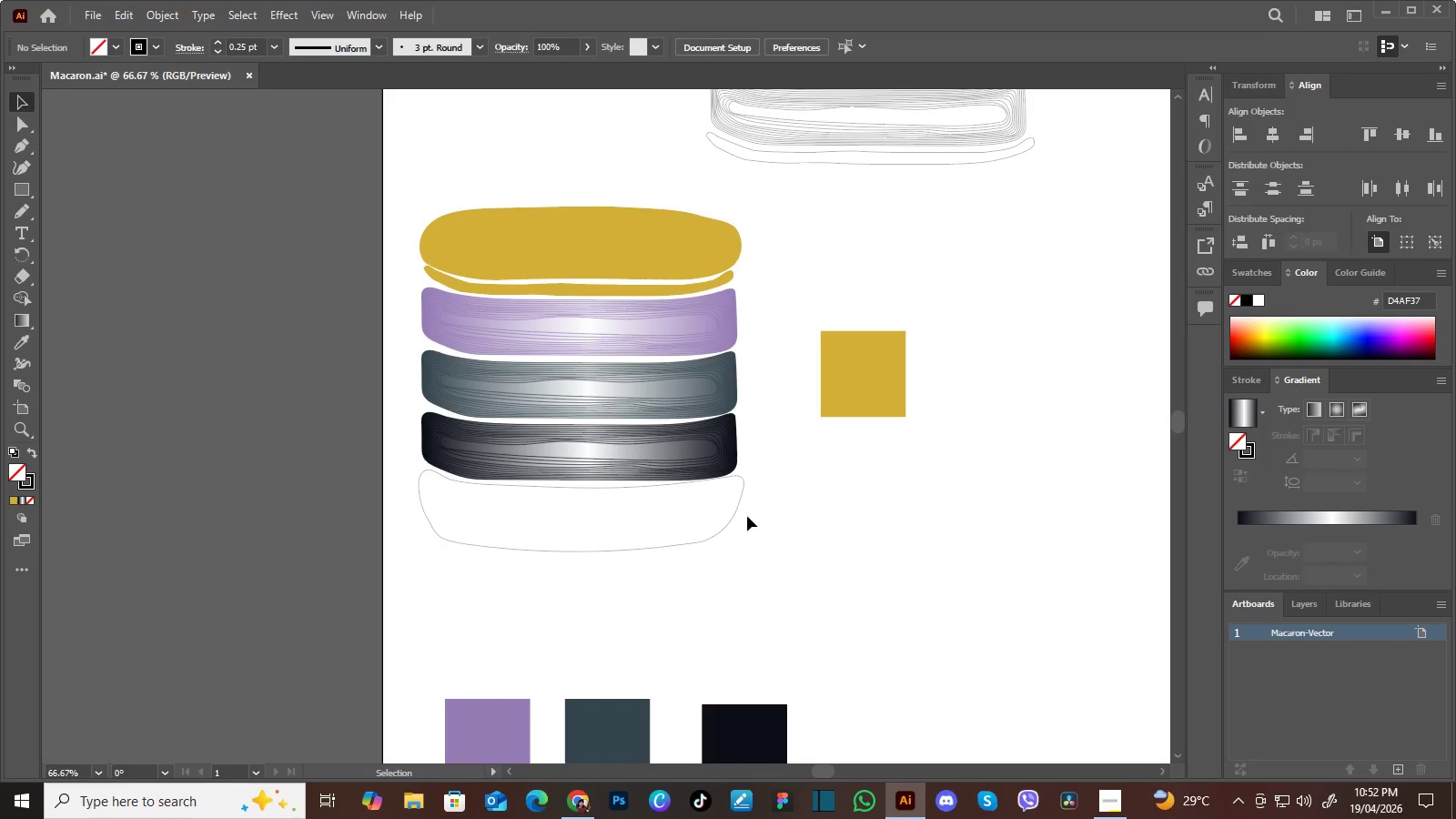 
left_click_drag(start_coordinate=[763, 510], to_coordinate=[708, 528])
 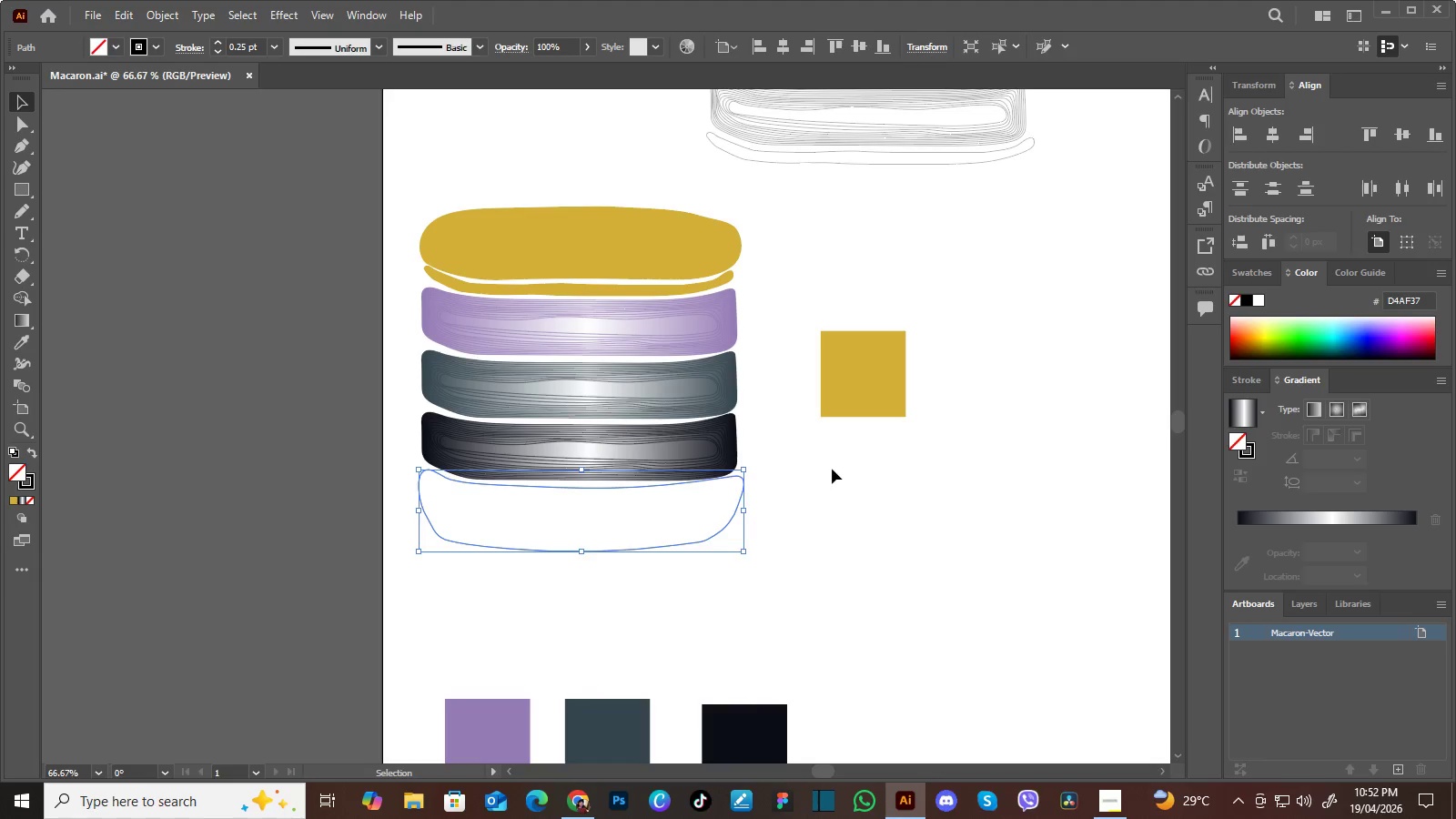 
key(I)
 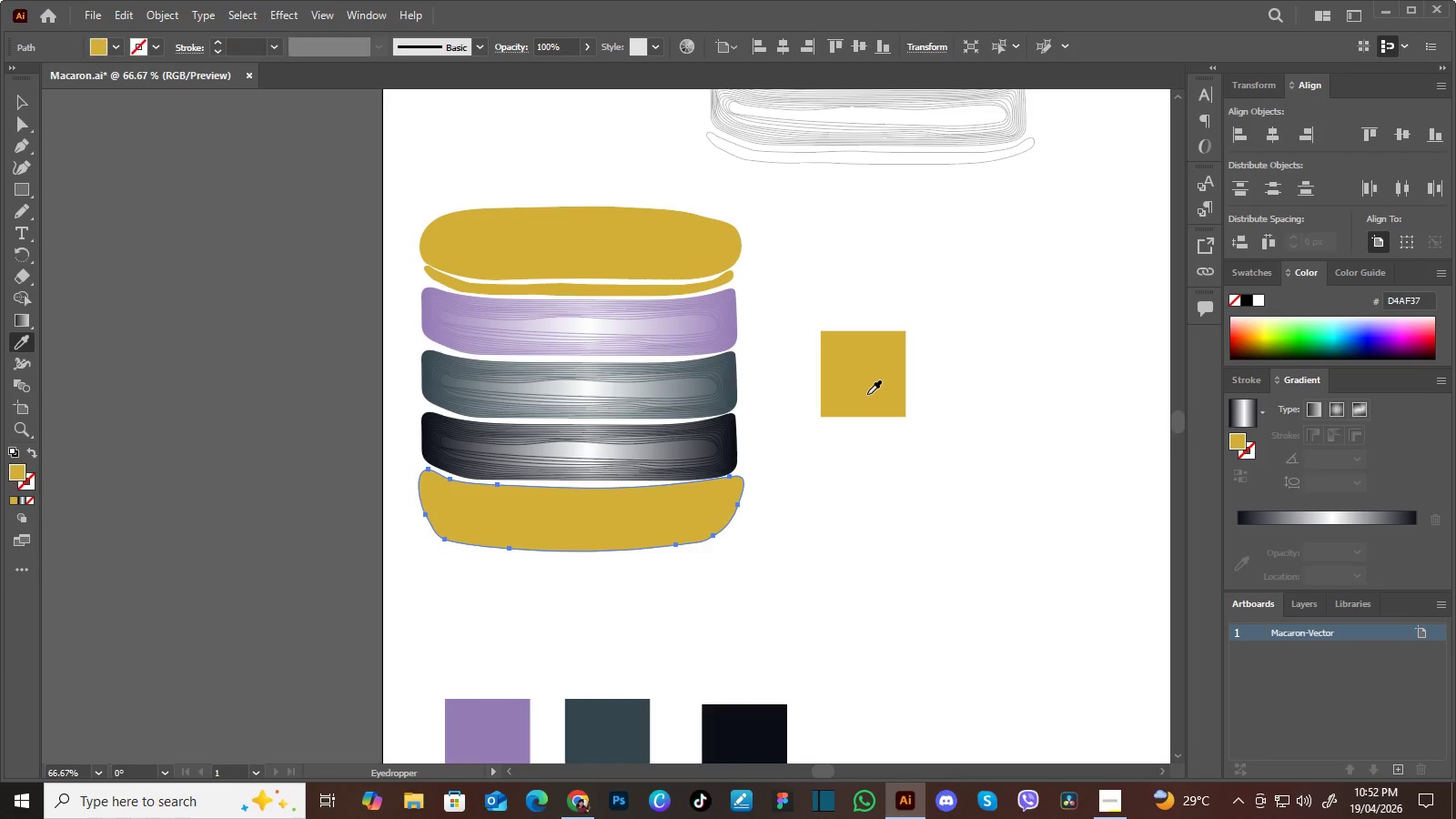 
double_click([867, 394])
 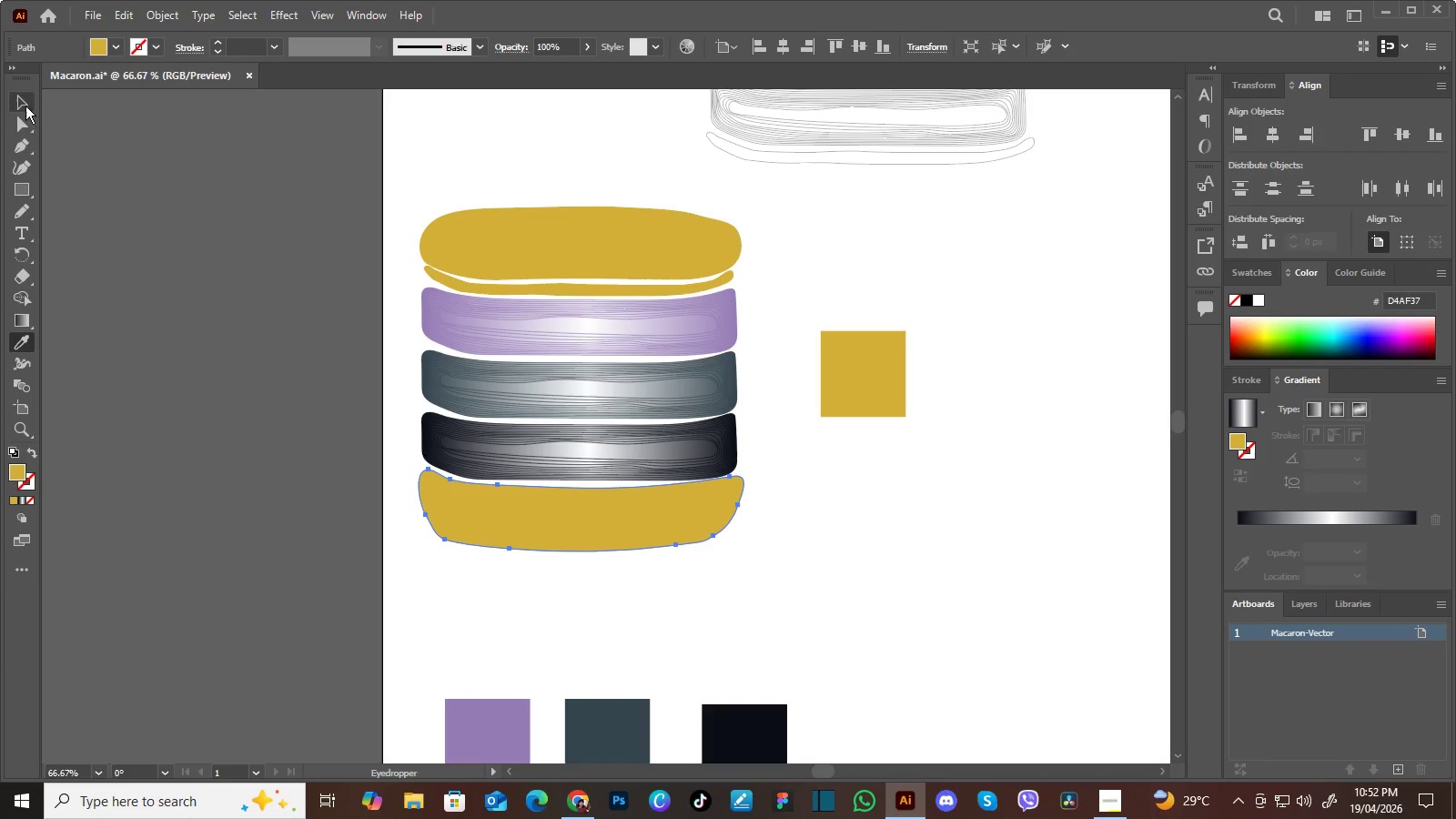 
left_click([19, 97])
 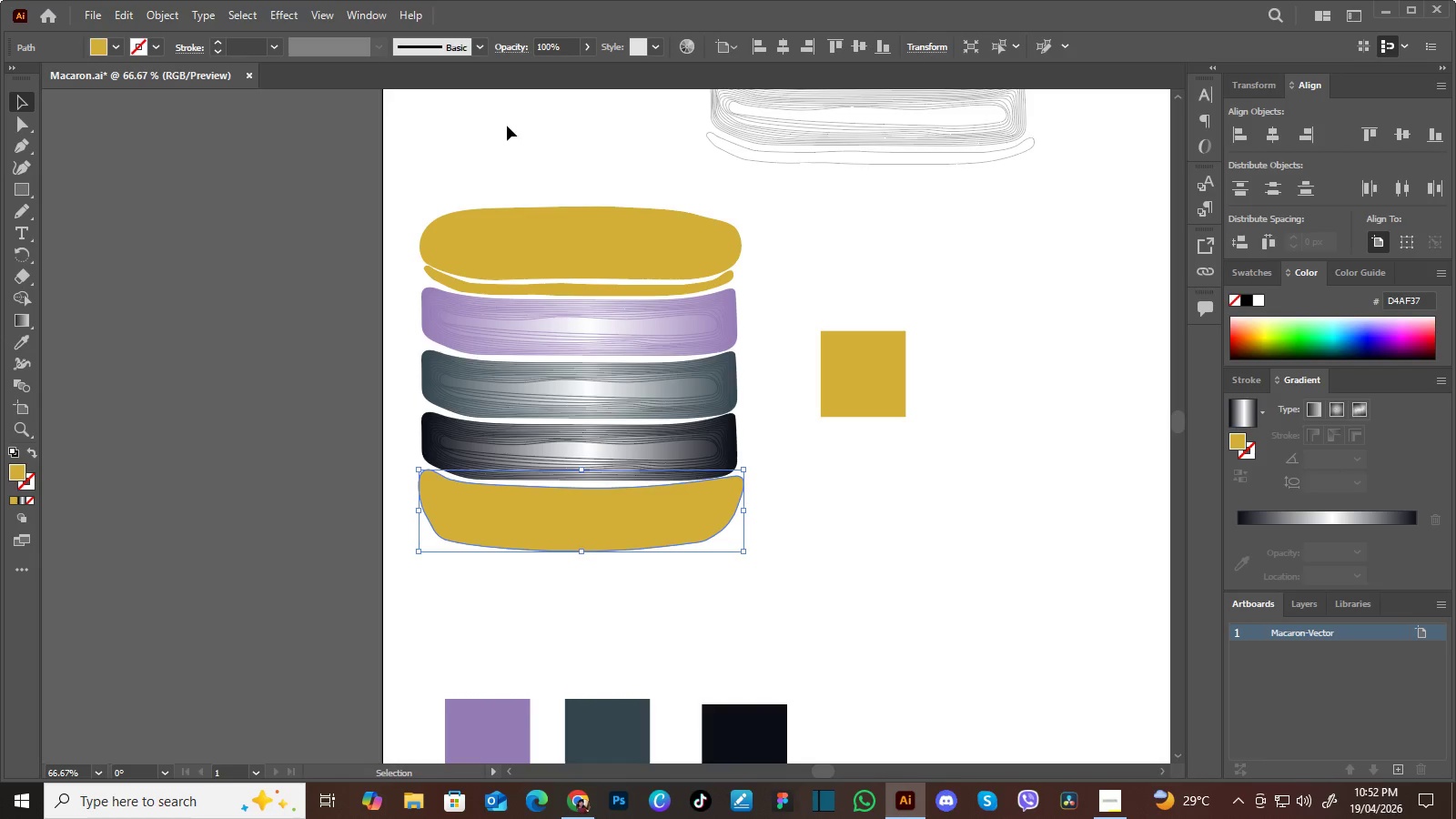 
left_click([507, 126])
 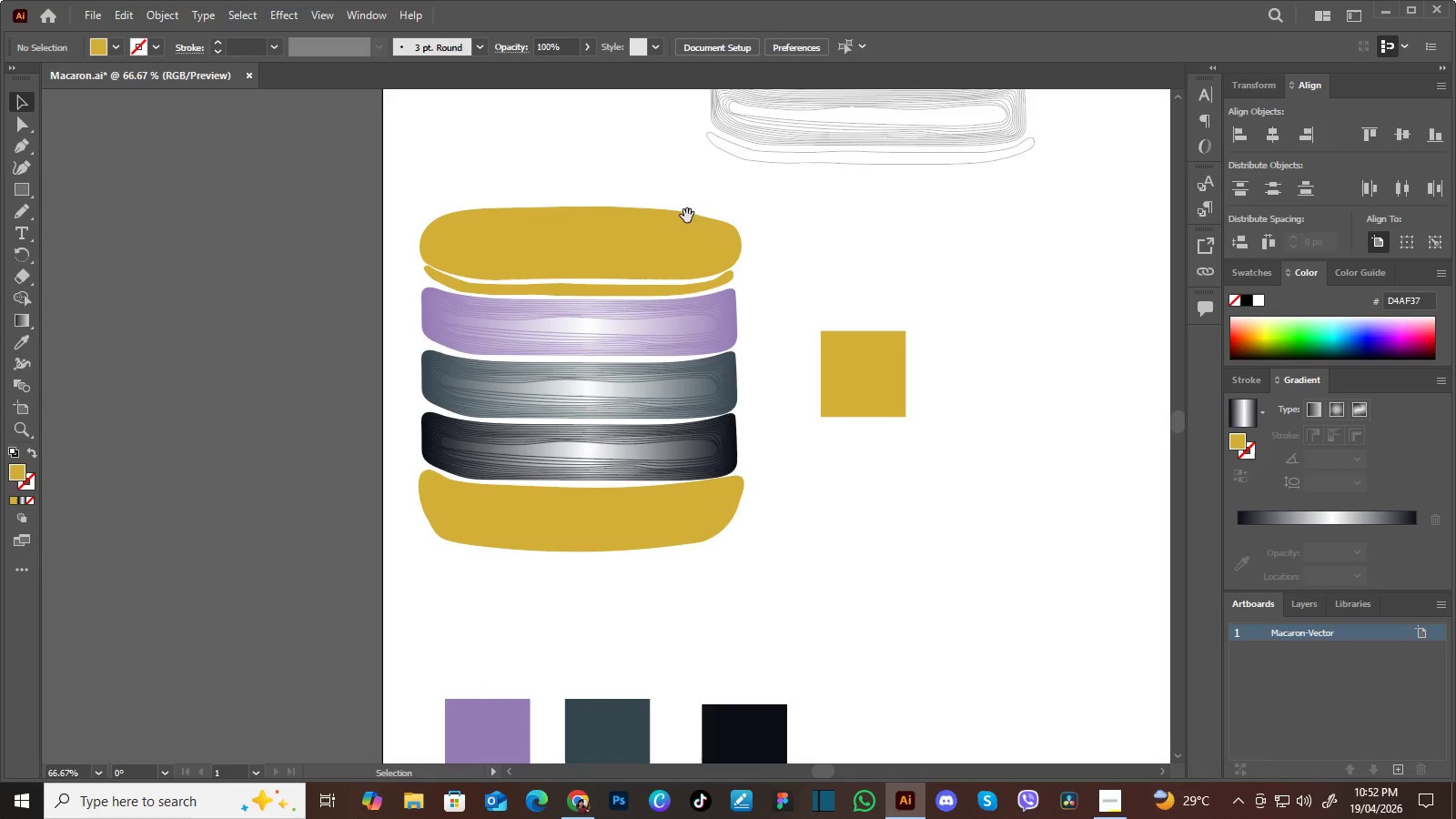 
hold_key(key=Space, duration=1.5)
 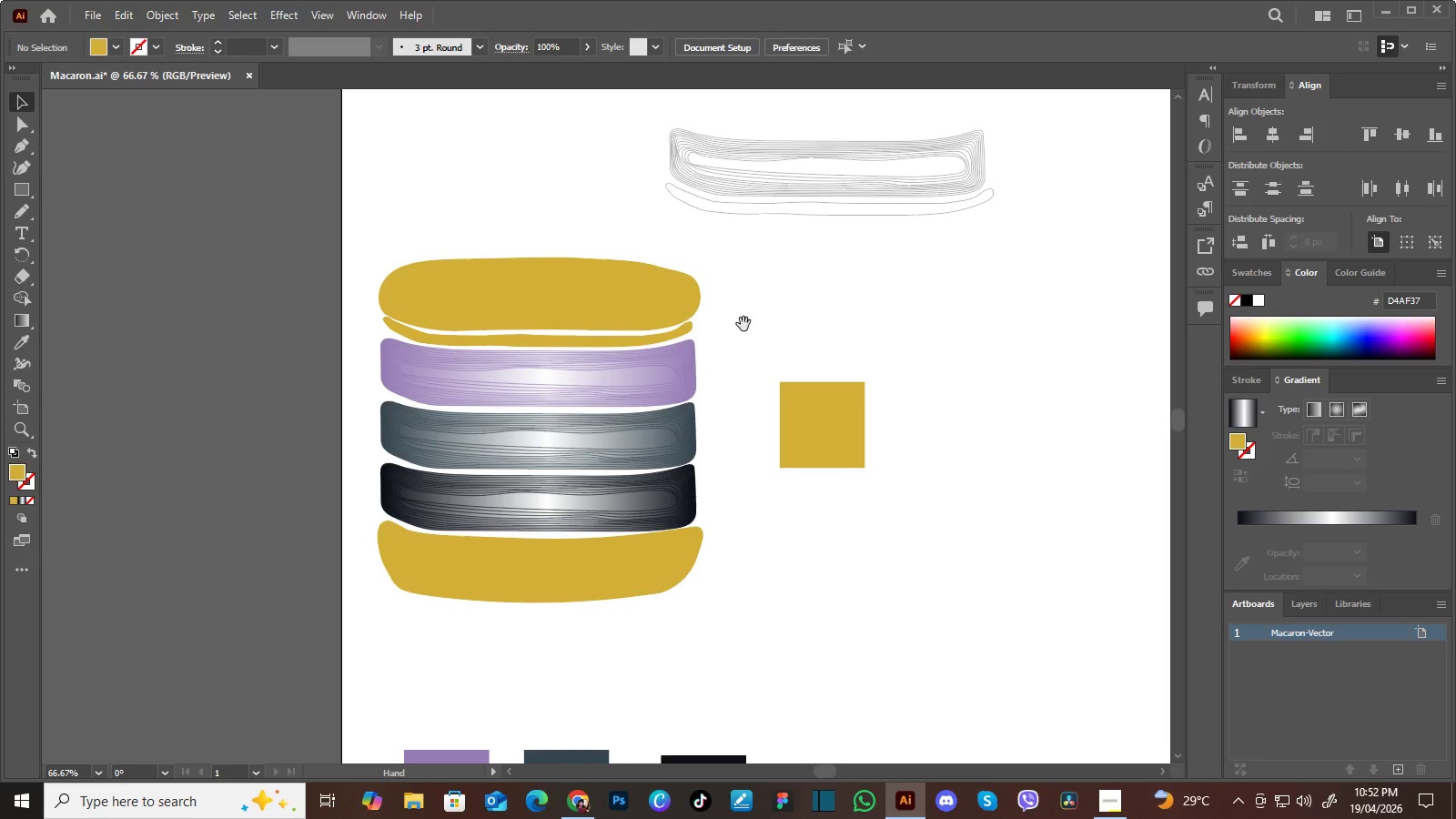 
left_click_drag(start_coordinate=[708, 218], to_coordinate=[688, 294])
 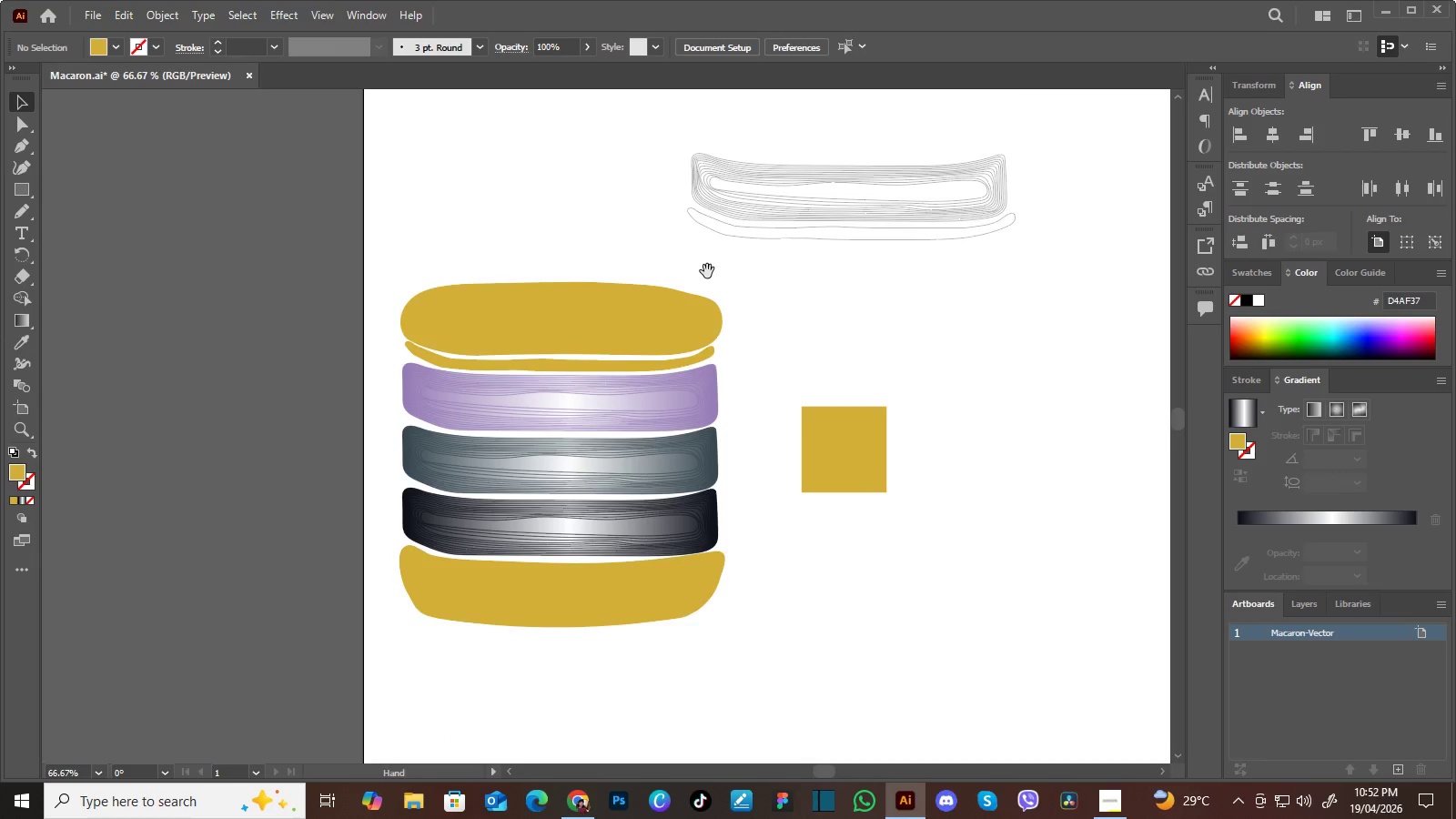 
left_click_drag(start_coordinate=[707, 271], to_coordinate=[681, 300])
 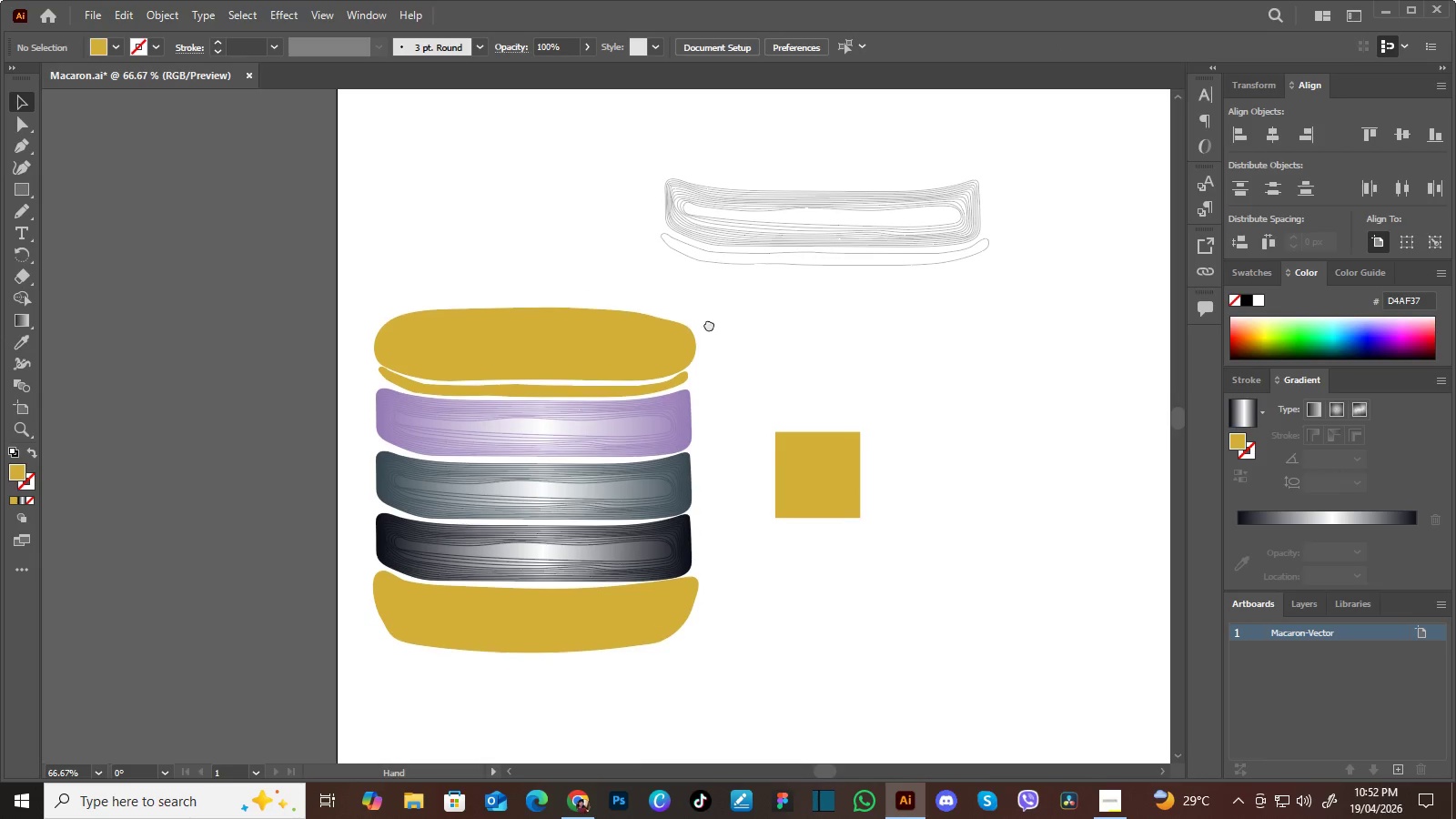 
left_click_drag(start_coordinate=[709, 332], to_coordinate=[703, 297])
 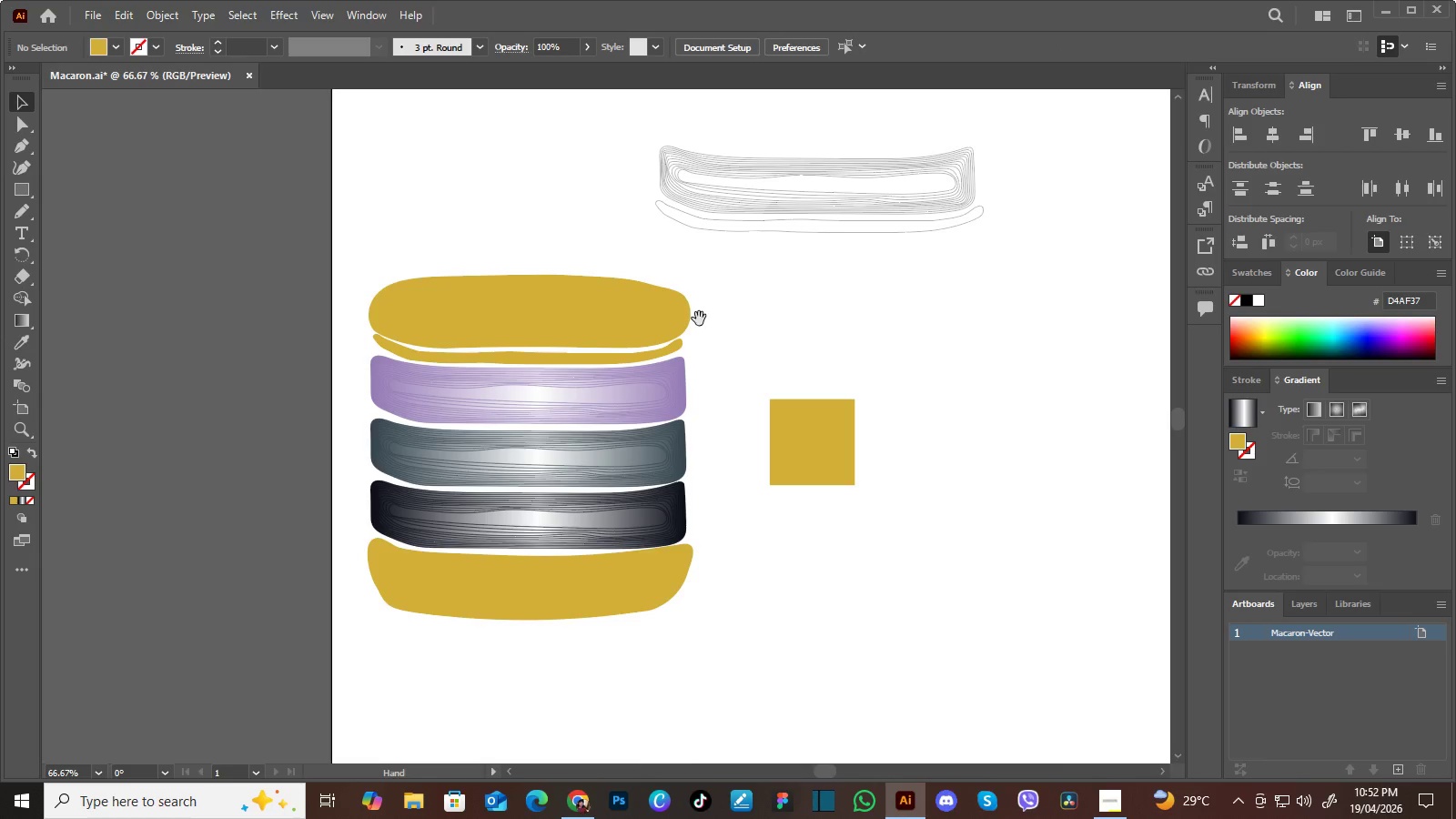 
hold_key(key=Space, duration=1.51)
 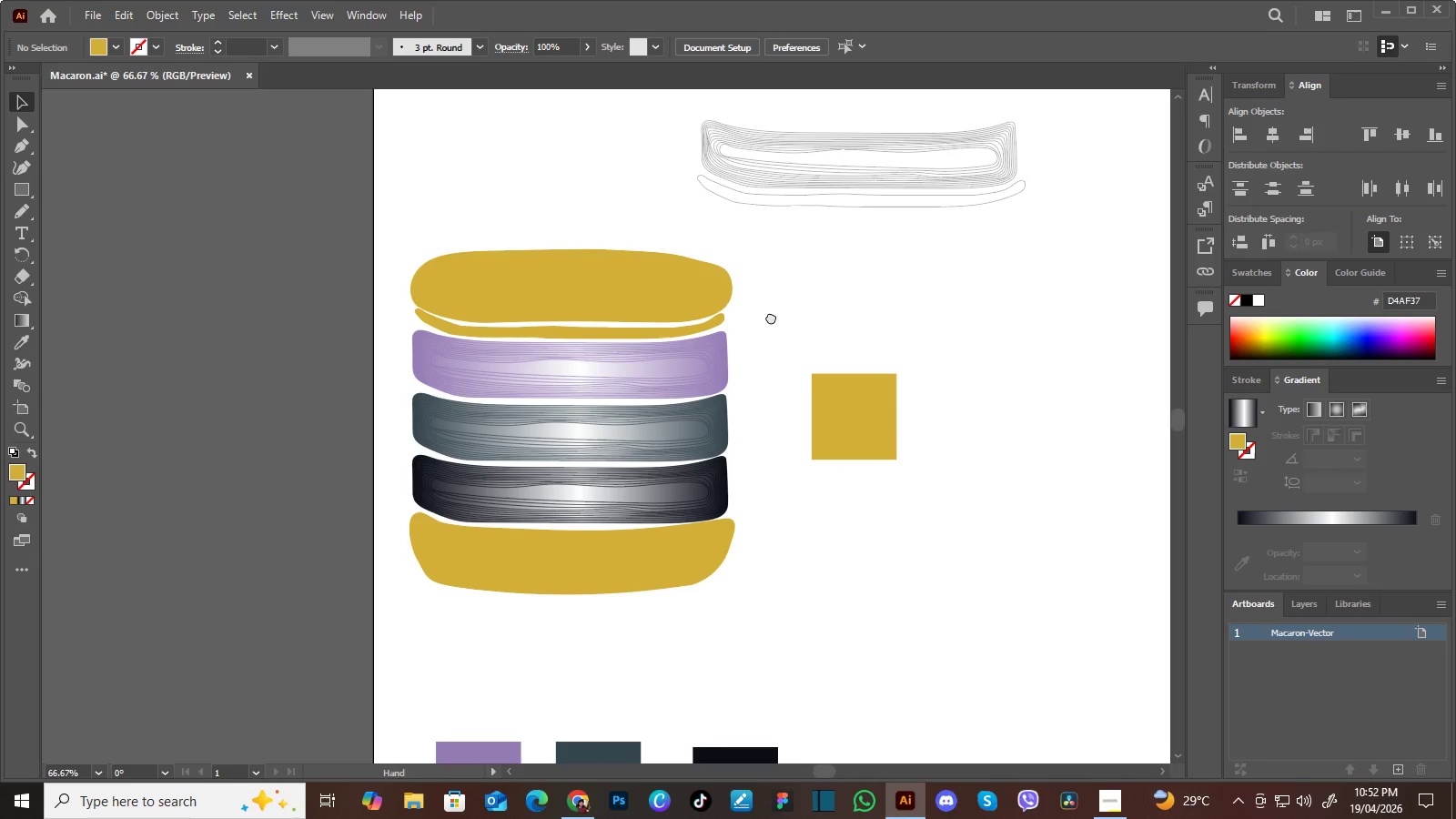 
left_click_drag(start_coordinate=[700, 318], to_coordinate=[710, 301])
 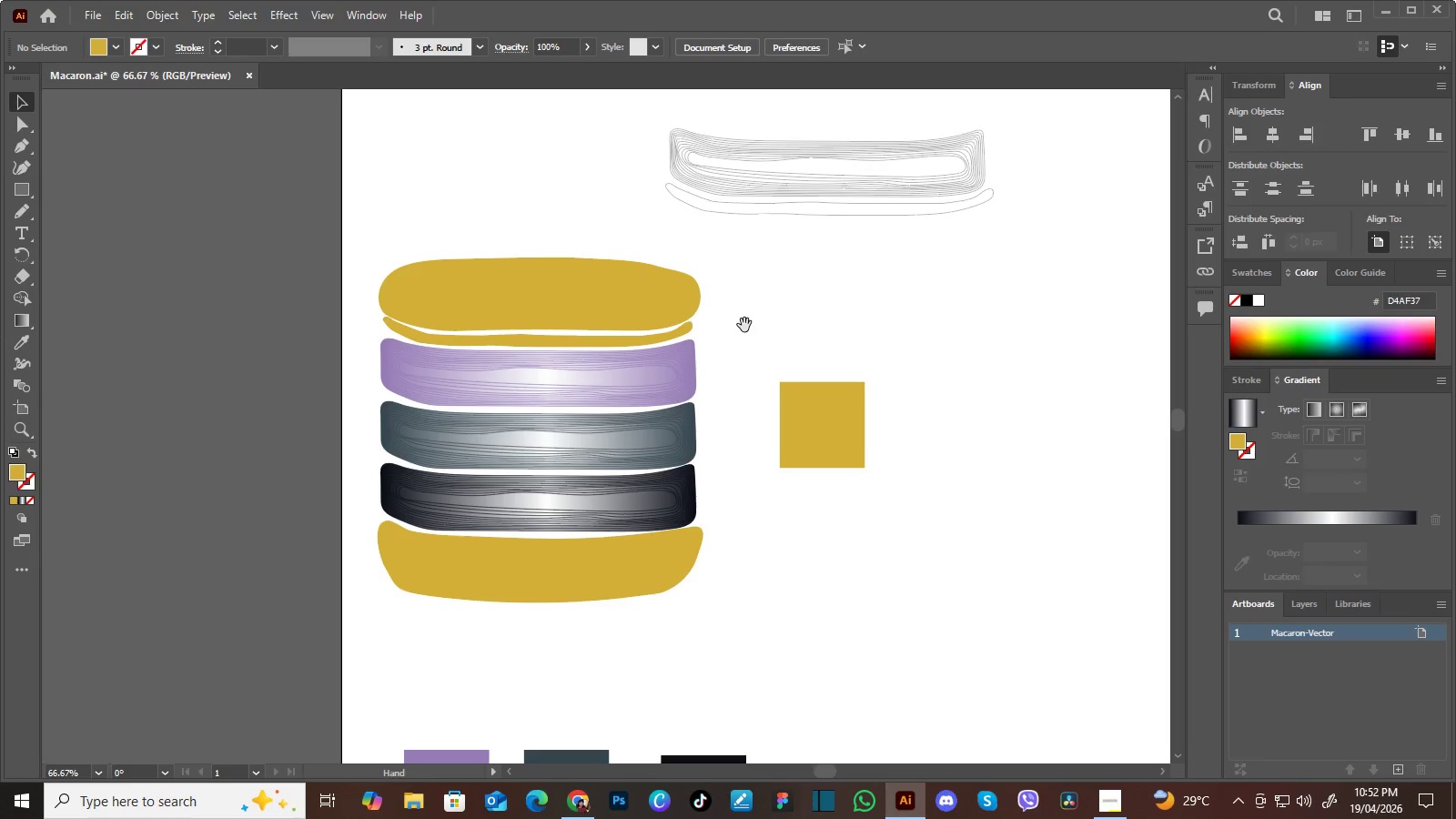 
left_click_drag(start_coordinate=[744, 325], to_coordinate=[744, 339])
 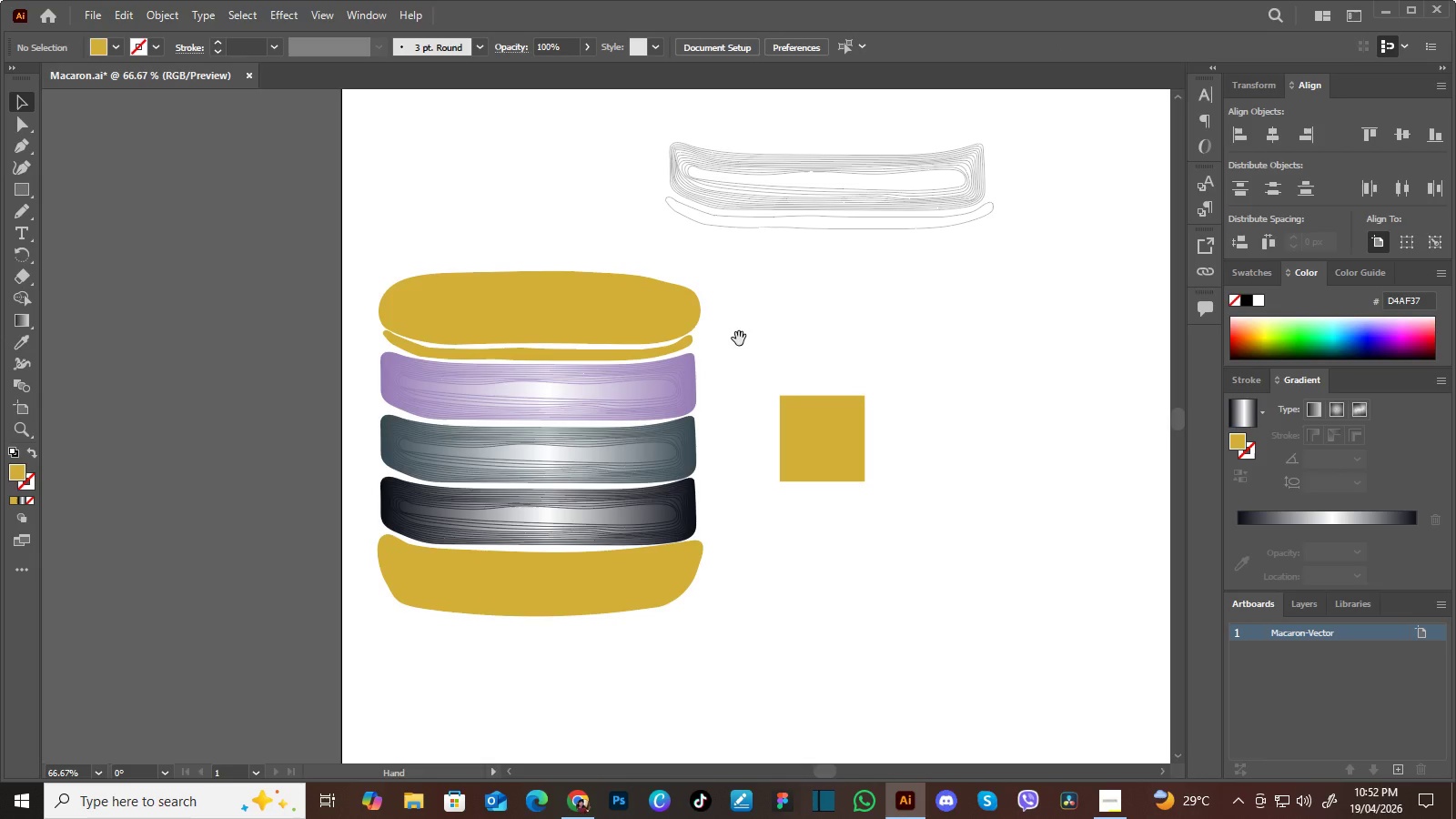 
hold_key(key=Space, duration=1.5)
 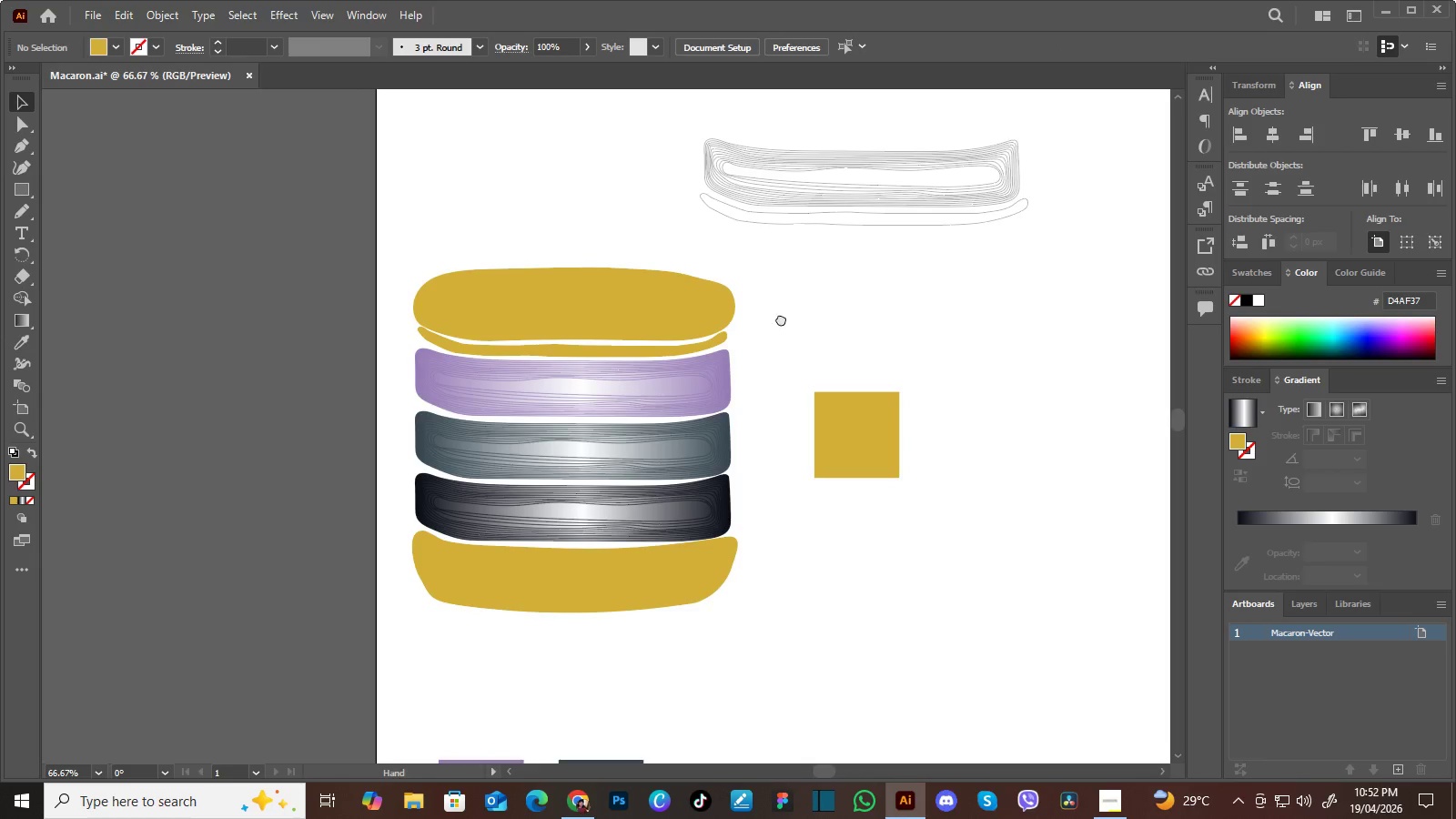 
left_click_drag(start_coordinate=[739, 339], to_coordinate=[771, 317])
 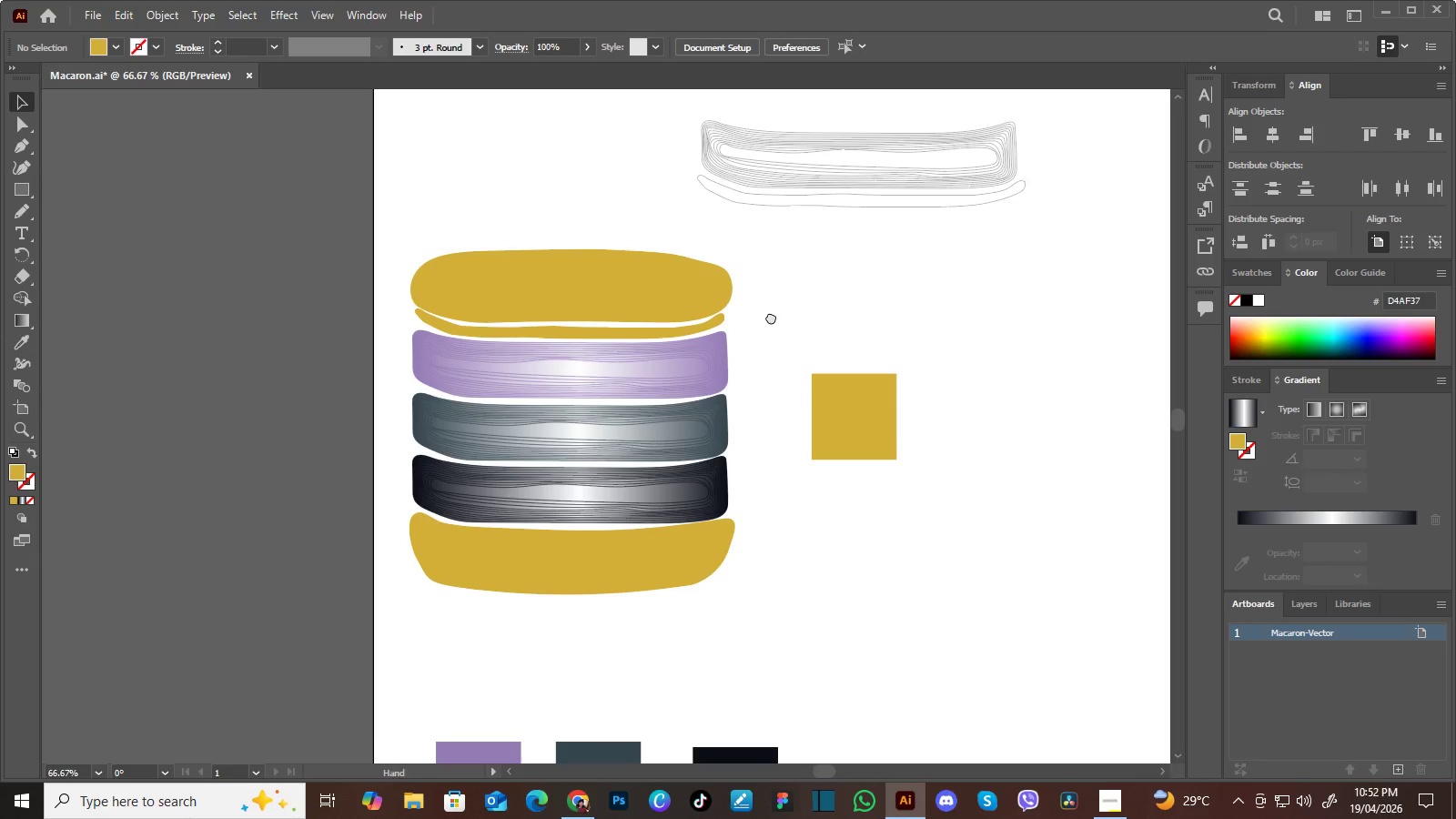 
left_click_drag(start_coordinate=[771, 317], to_coordinate=[774, 335])
 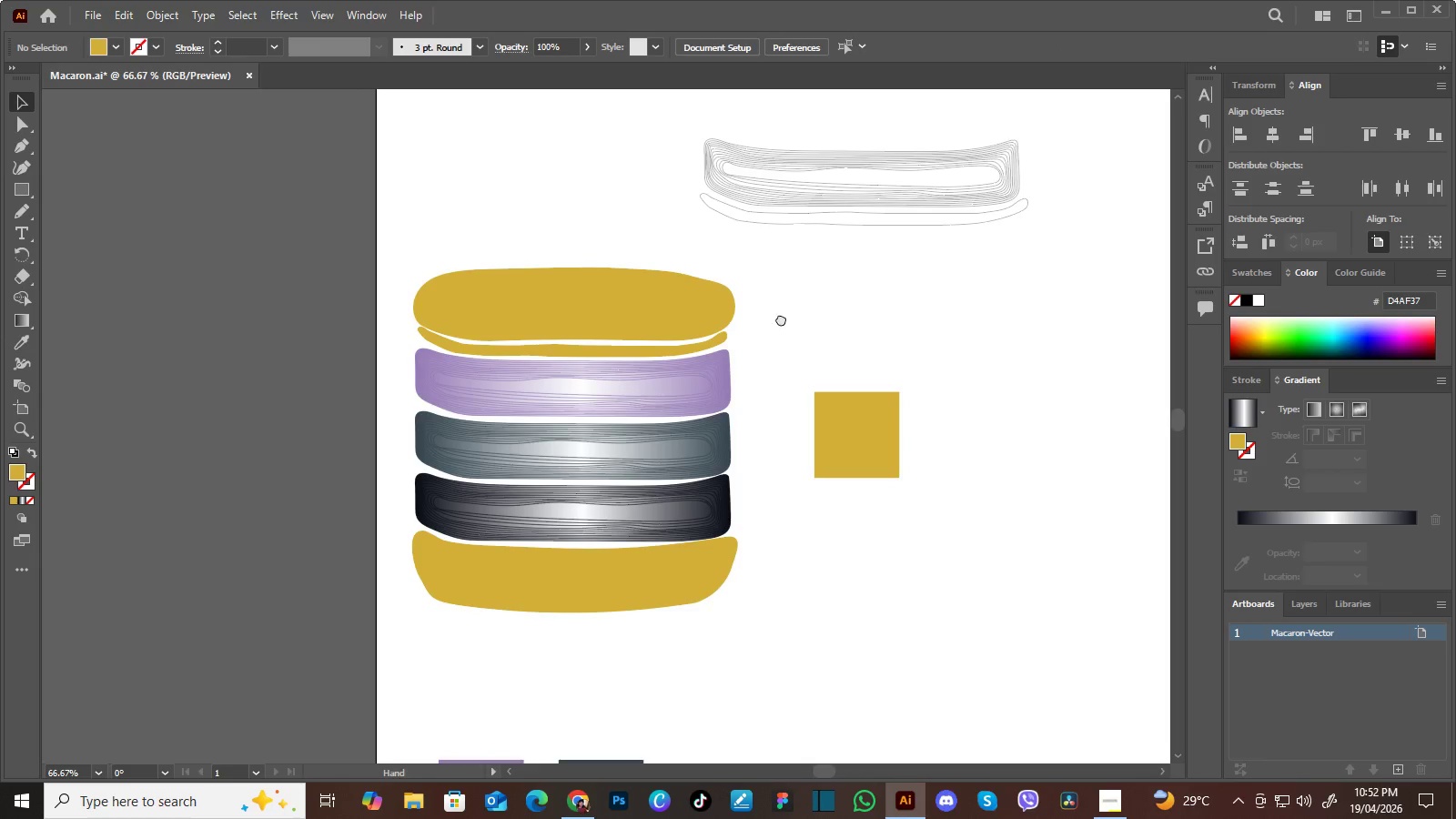 
hold_key(key=Space, duration=1.5)
 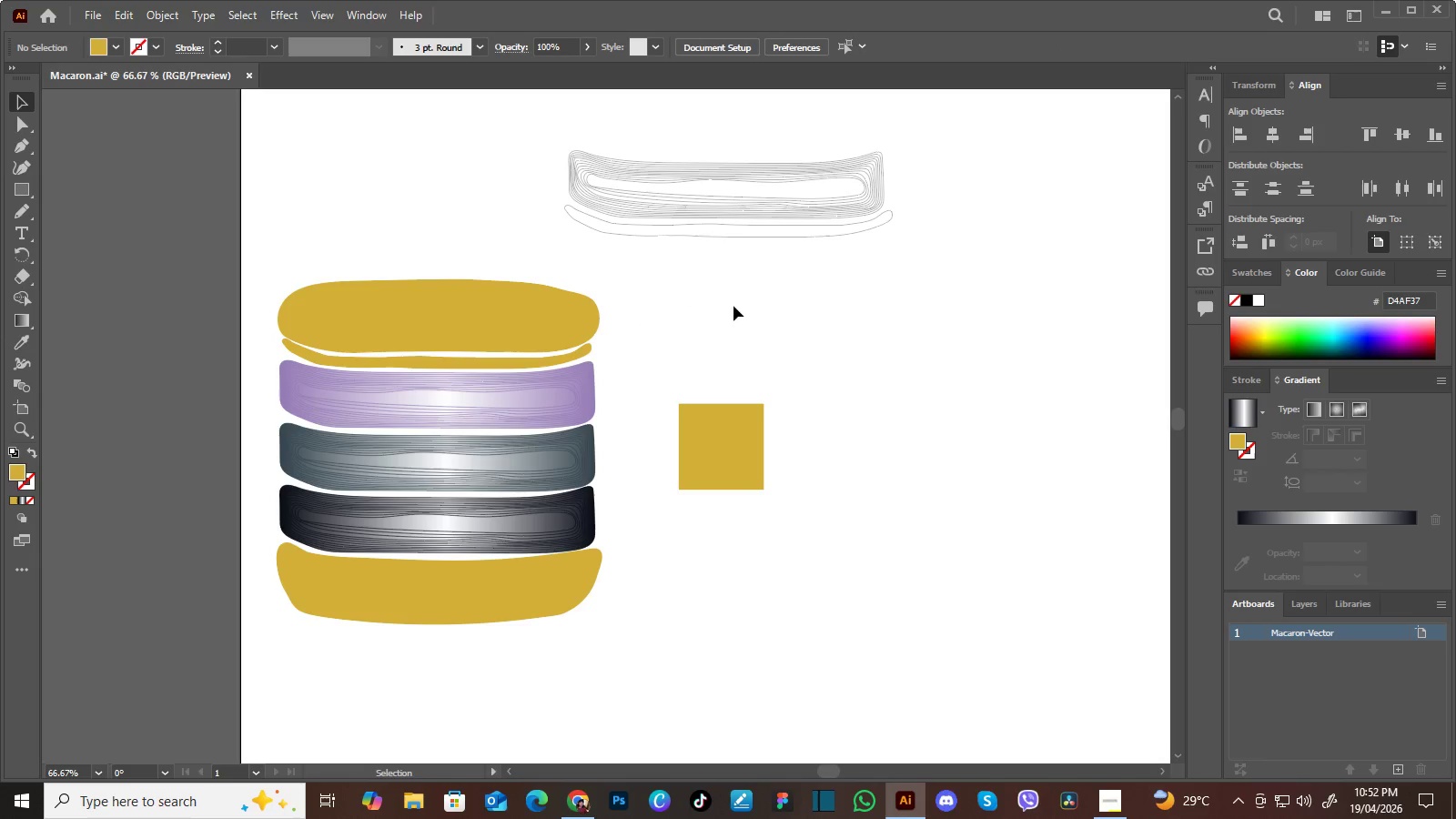 
left_click_drag(start_coordinate=[784, 317], to_coordinate=[761, 332])
 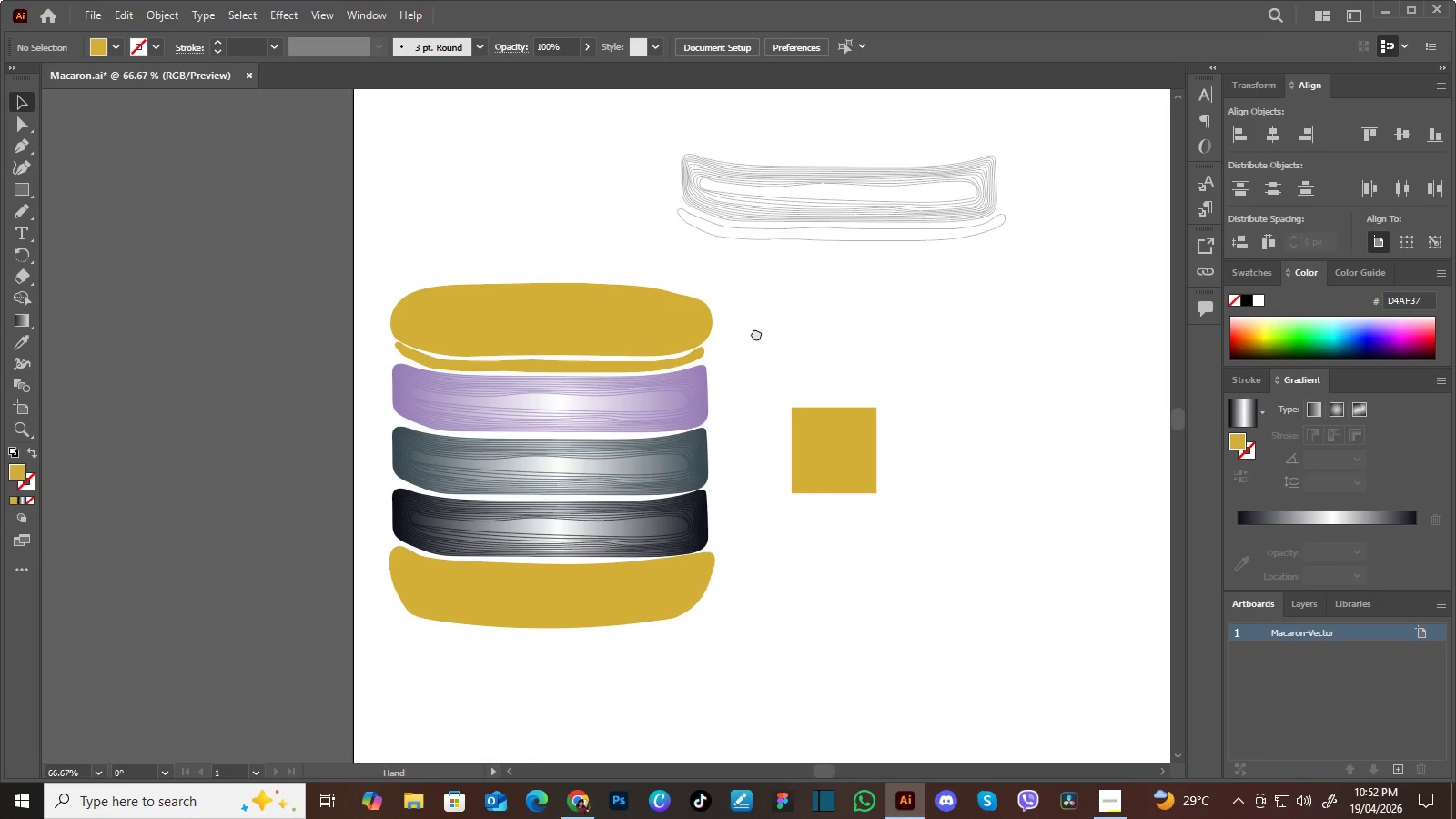 
left_click_drag(start_coordinate=[761, 332], to_coordinate=[648, 328])
 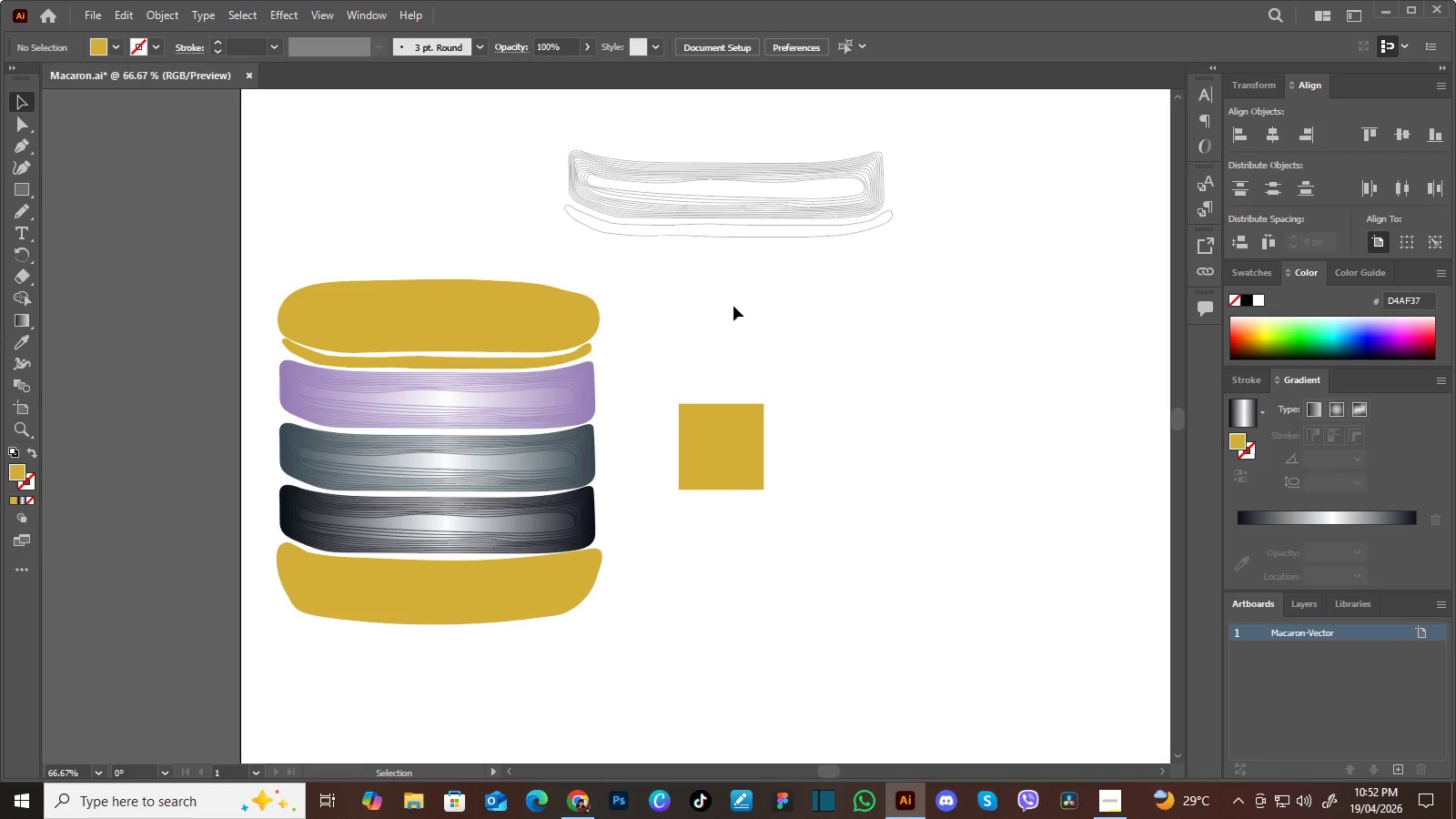 
hold_key(key=Space, duration=0.33)
 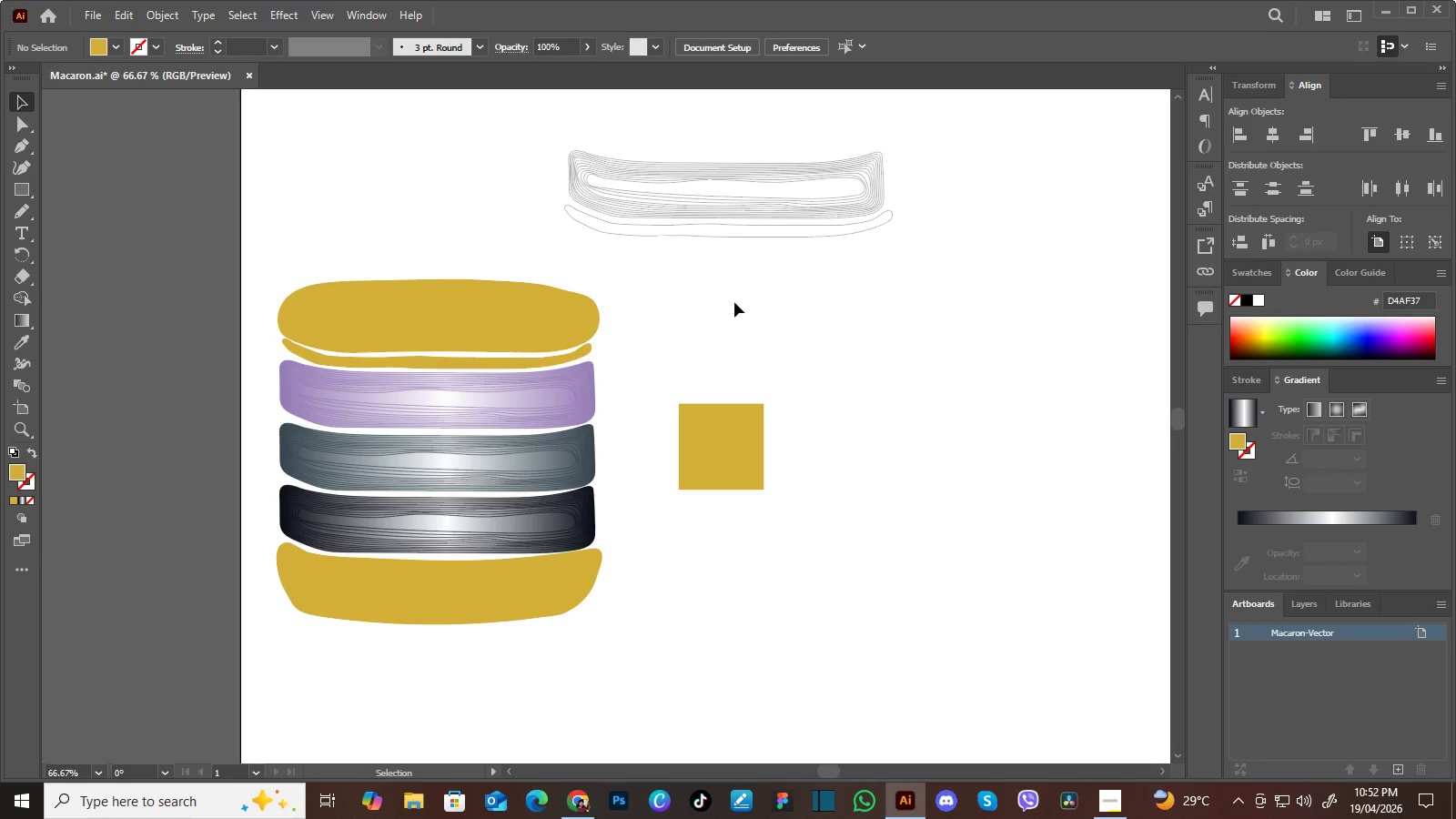 
hold_key(key=Space, duration=1.5)
 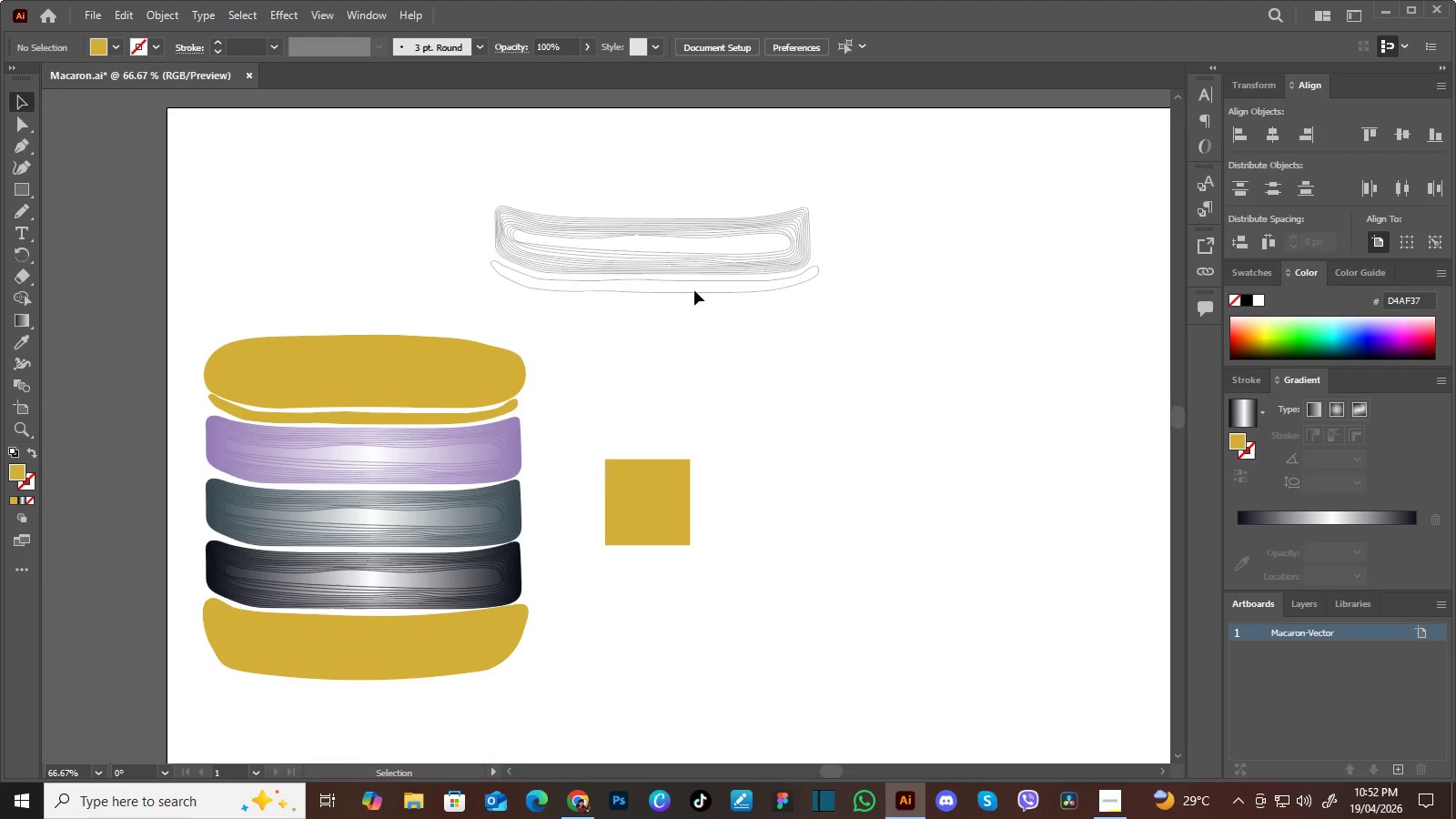 
left_click_drag(start_coordinate=[738, 297], to_coordinate=[688, 330])
 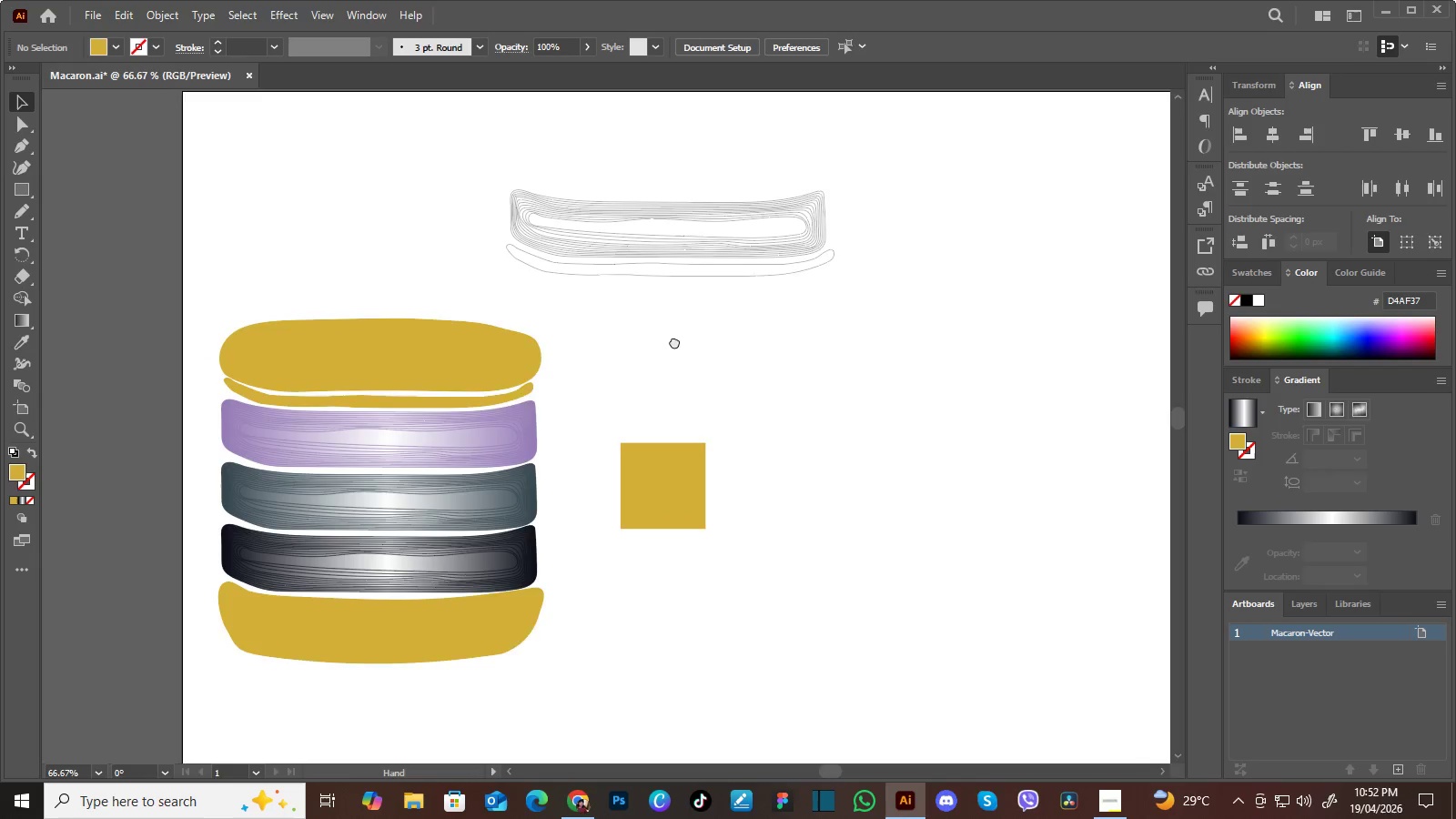 
left_click_drag(start_coordinate=[688, 330], to_coordinate=[663, 353])
 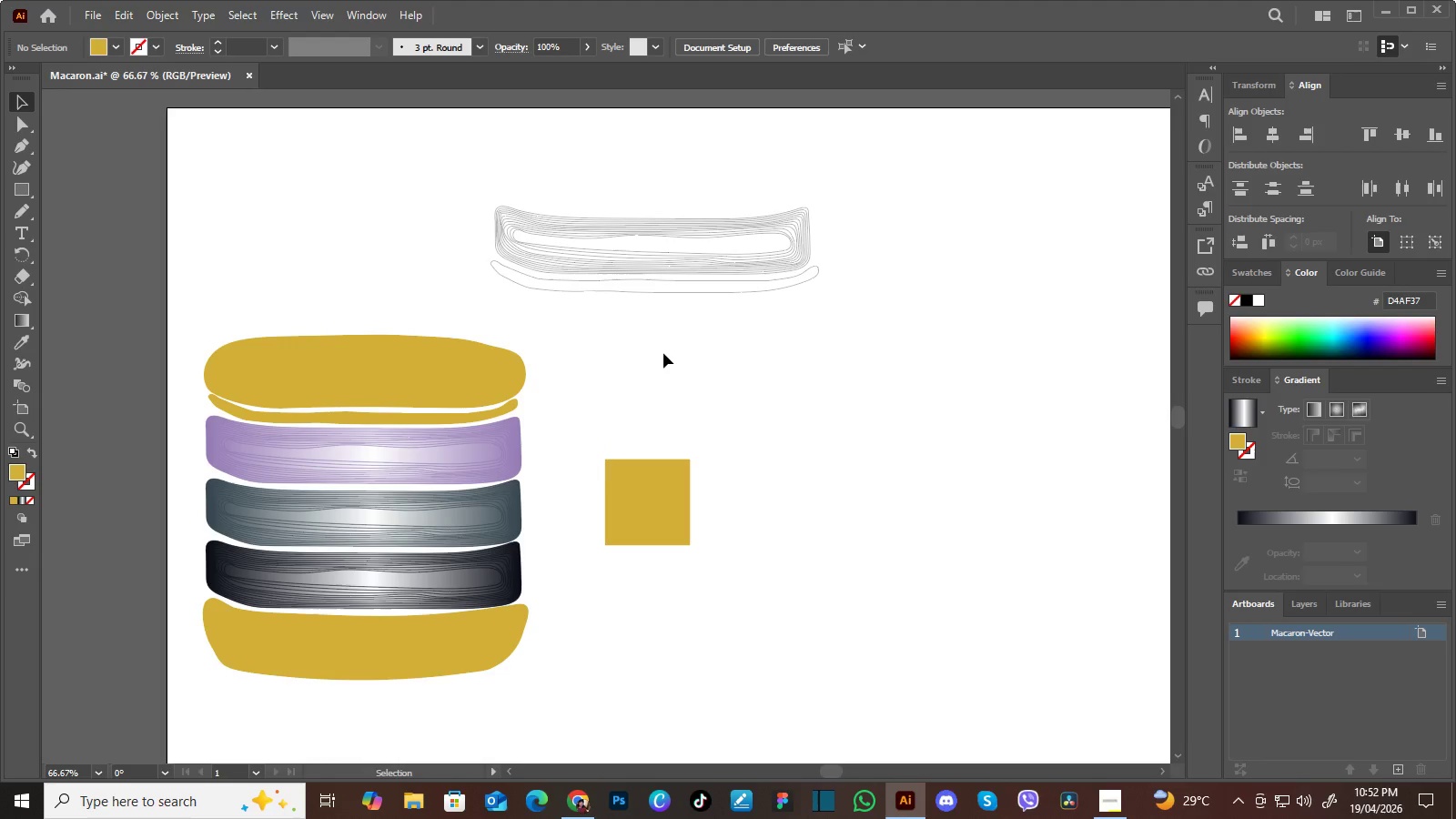 
key(Space)
 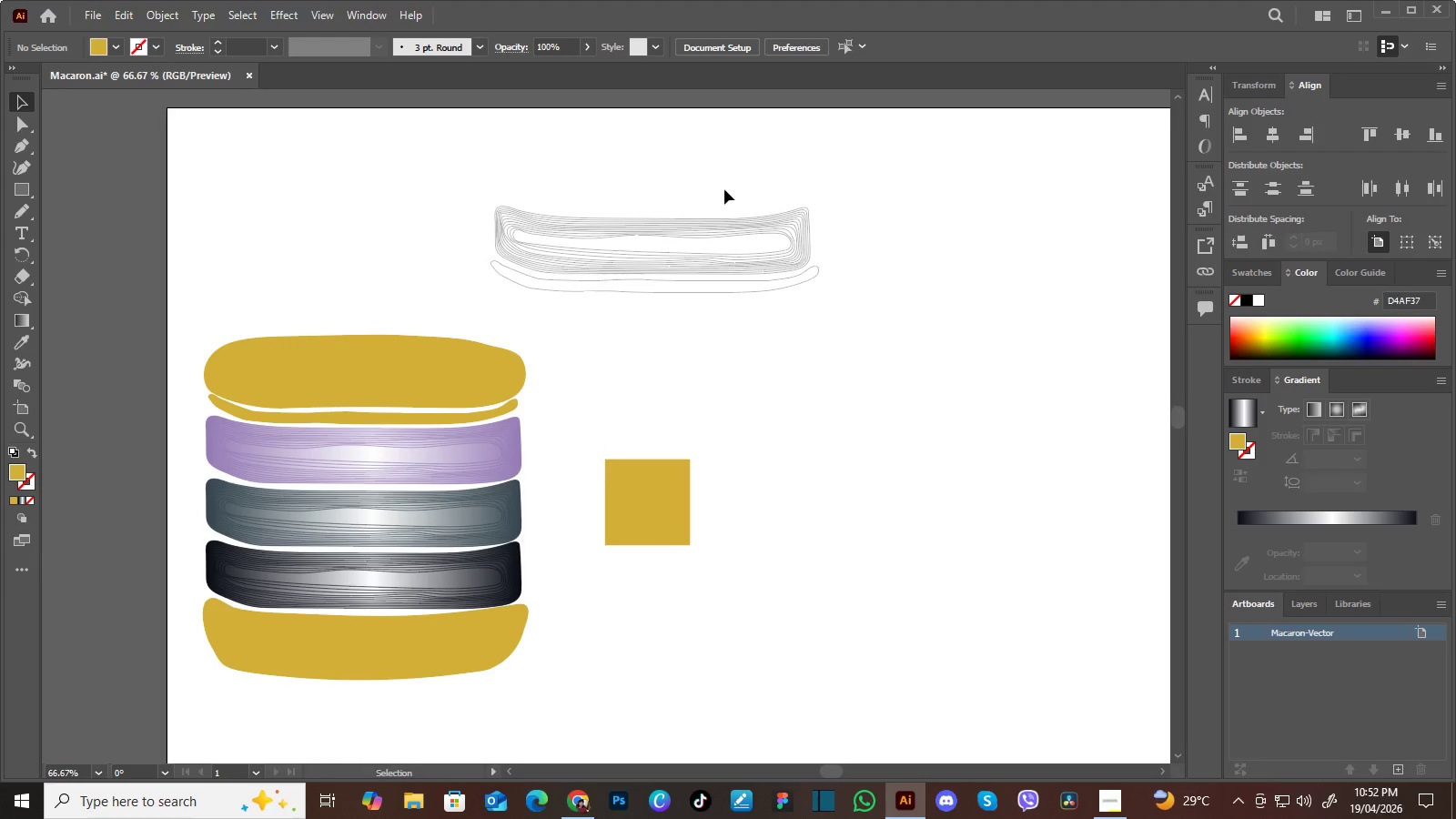 
left_click_drag(start_coordinate=[726, 187], to_coordinate=[664, 331])
 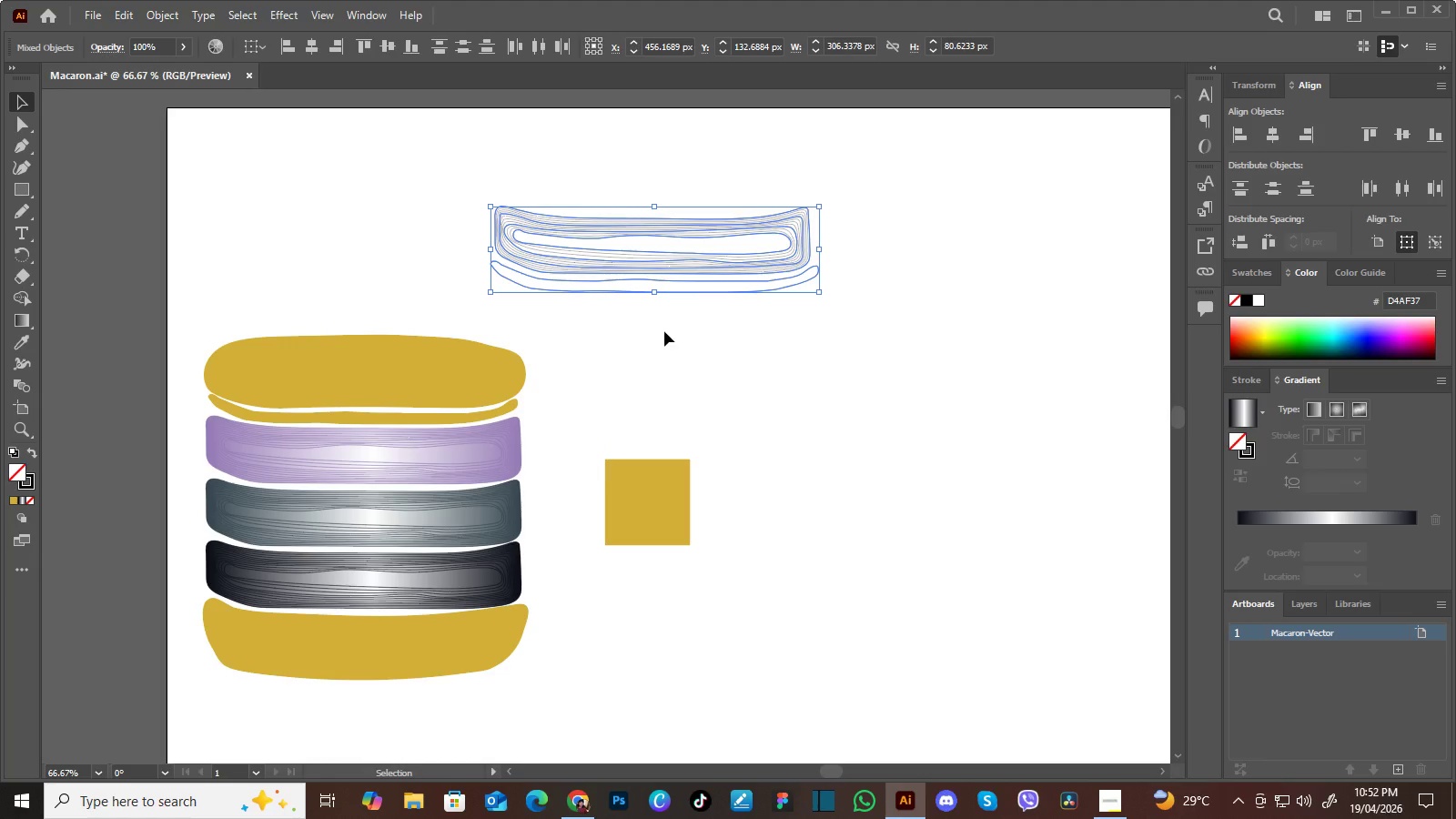 
key(Delete)
 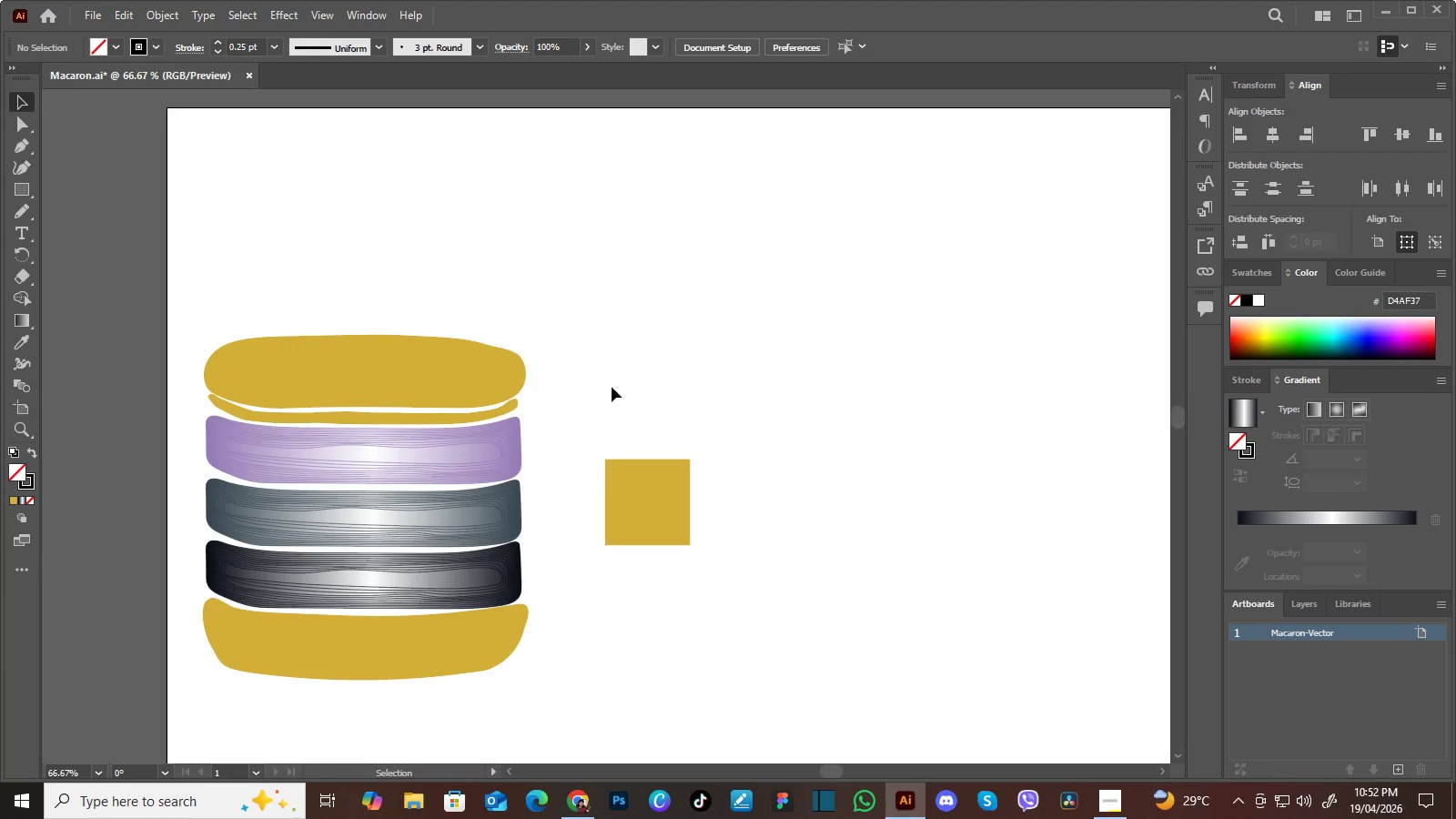 
hold_key(key=Space, duration=0.55)
 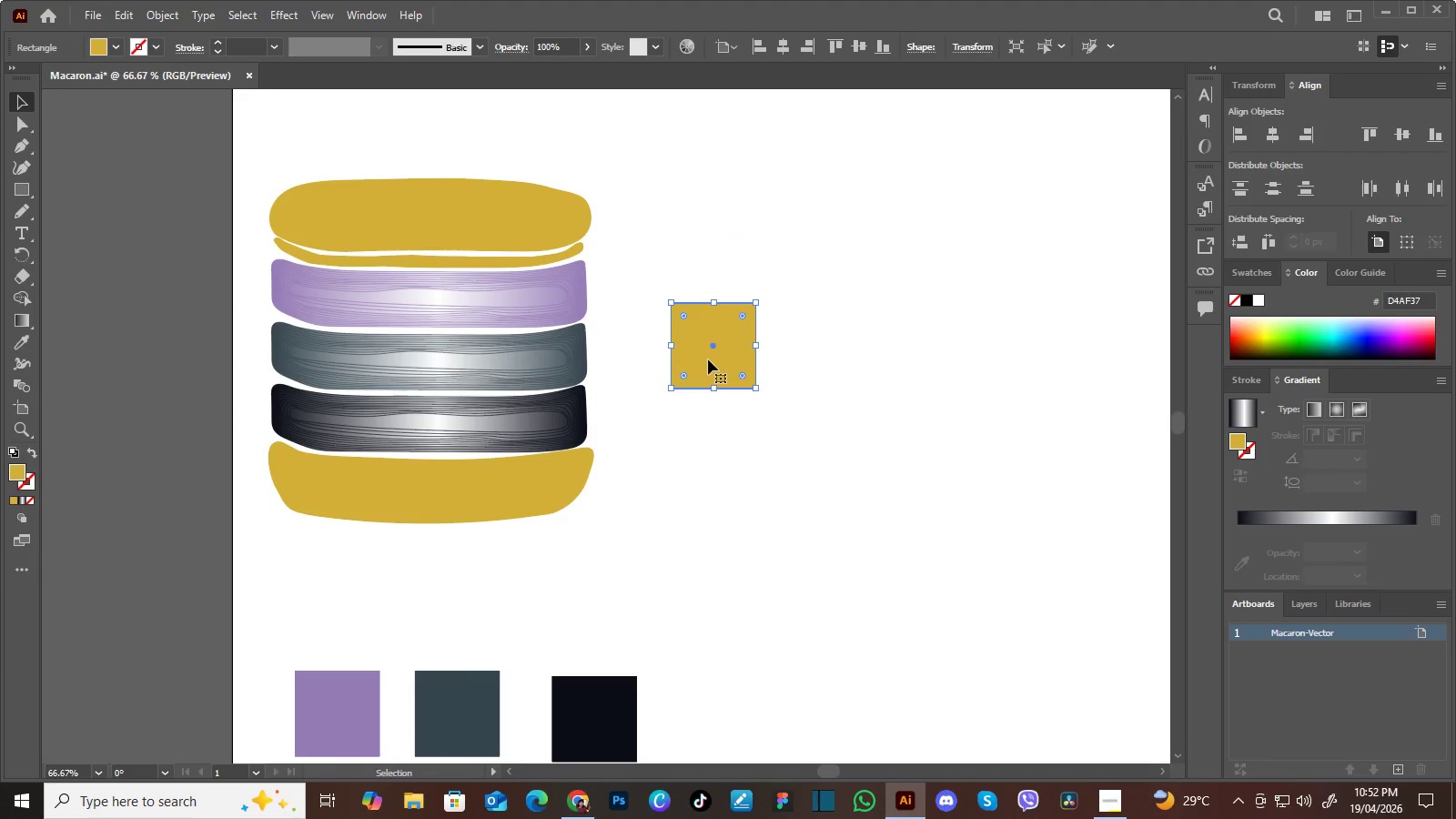 
left_click_drag(start_coordinate=[636, 416], to_coordinate=[702, 259])
 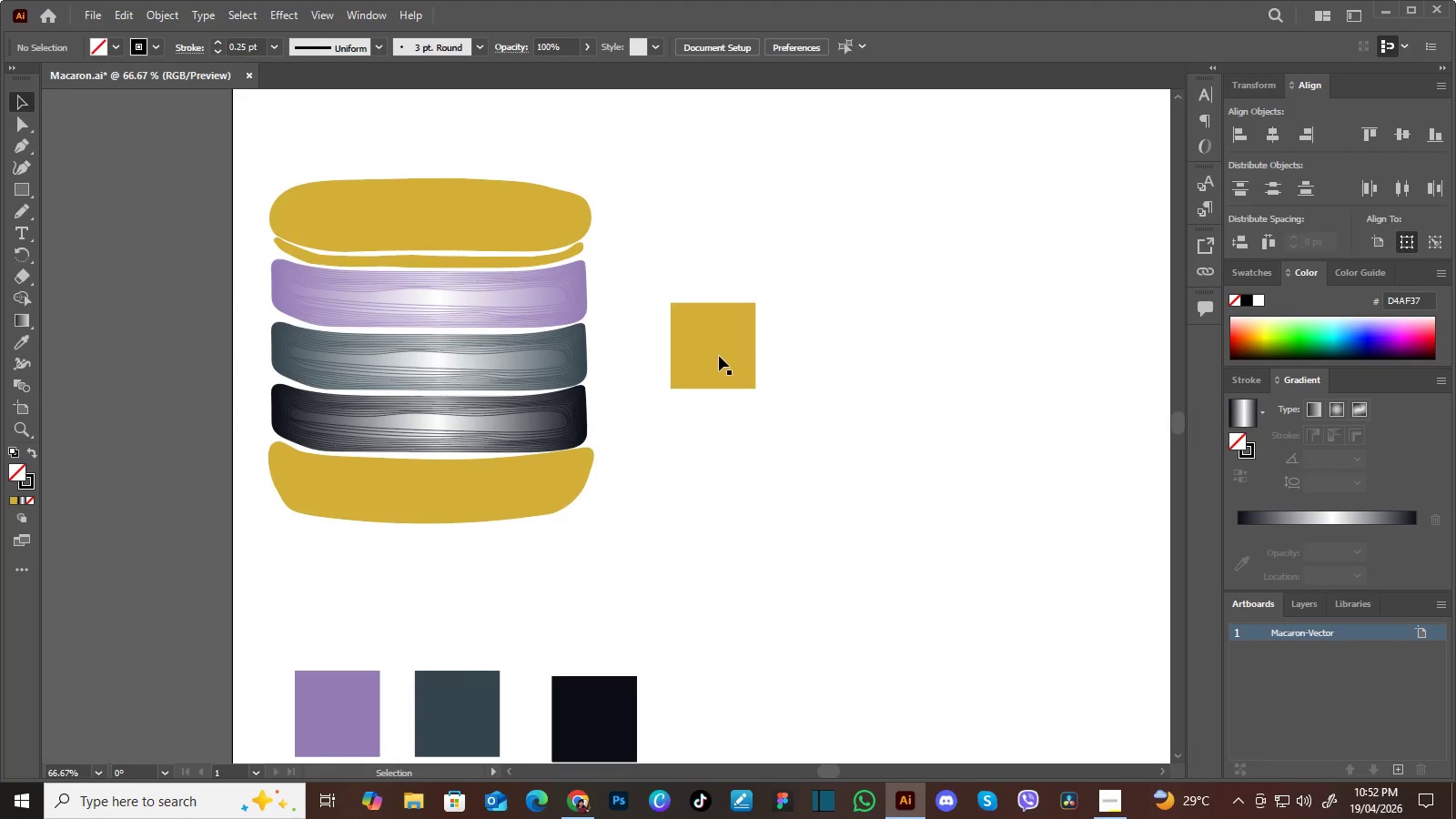 
left_click([719, 356])
 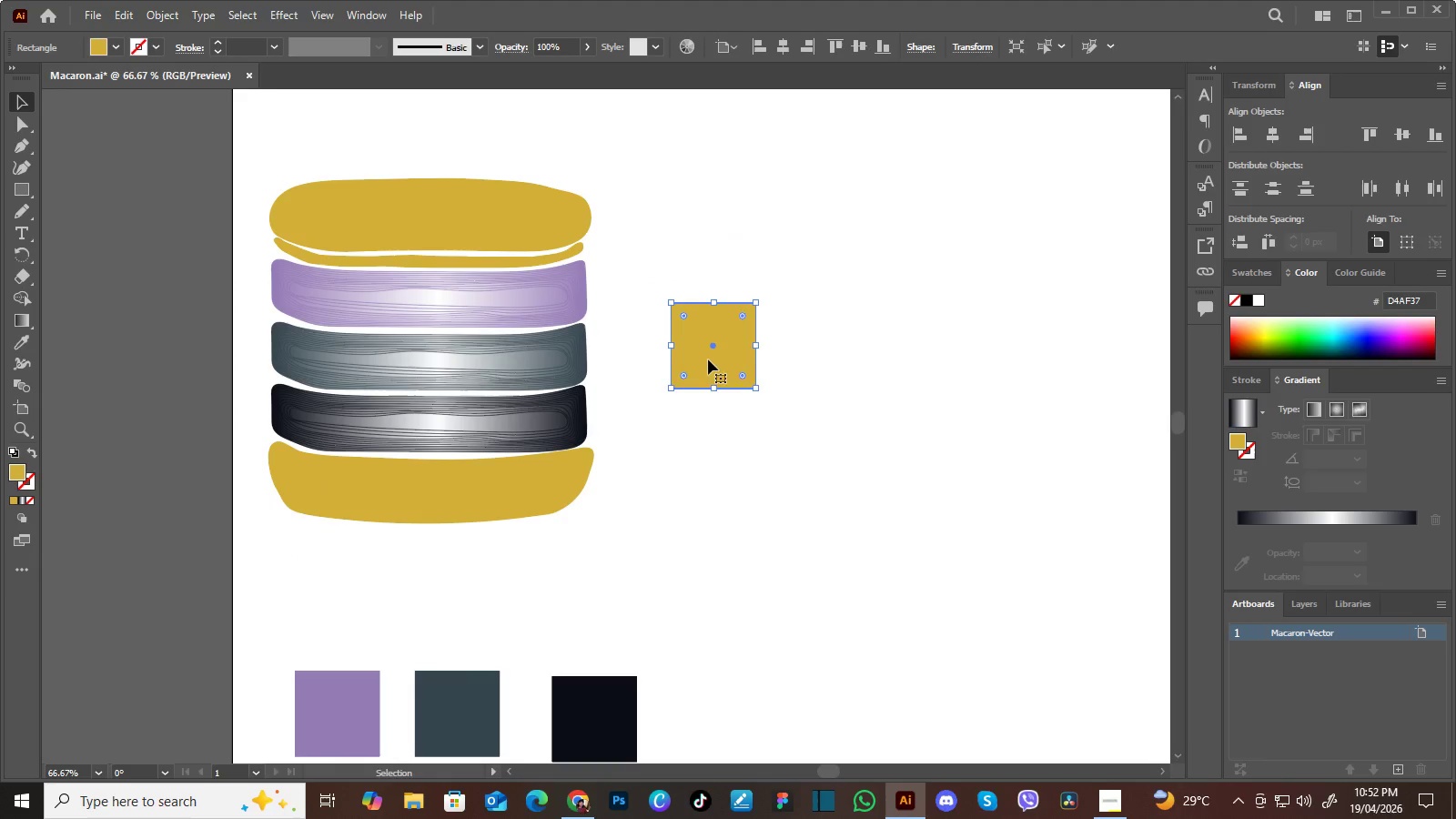 
left_click_drag(start_coordinate=[708, 359], to_coordinate=[694, 732])
 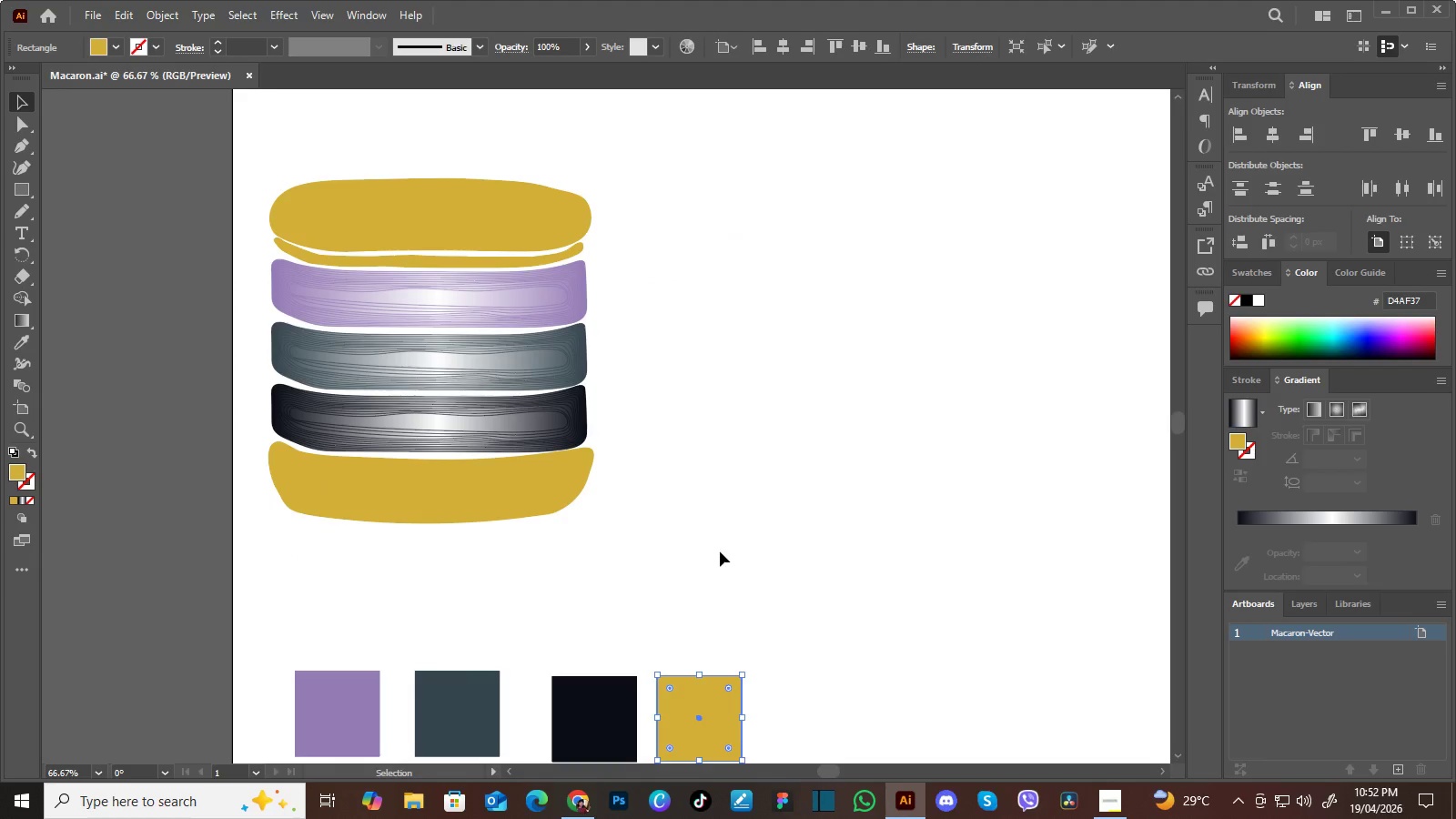 
left_click([720, 551])
 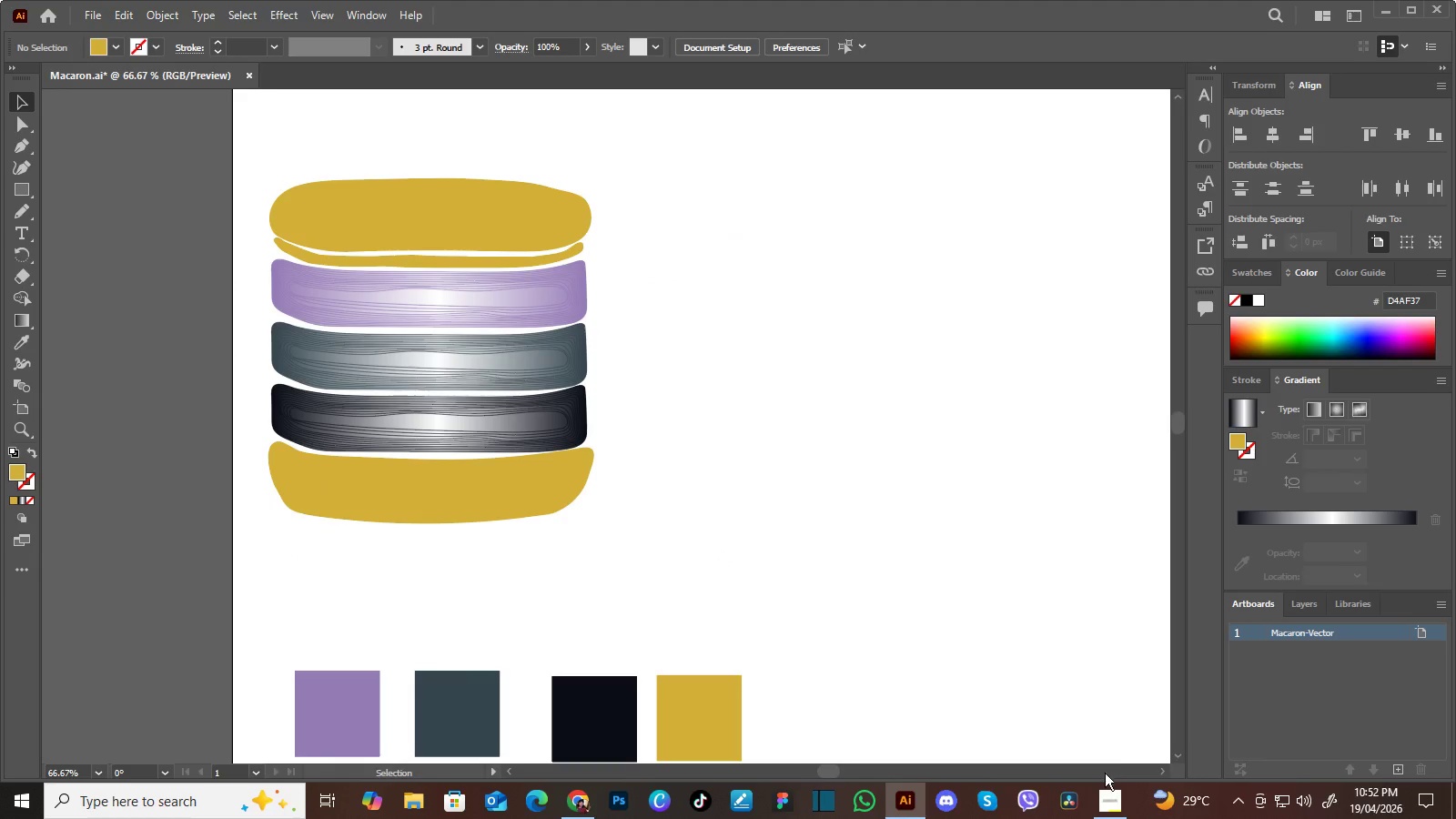 
left_click([1102, 796])